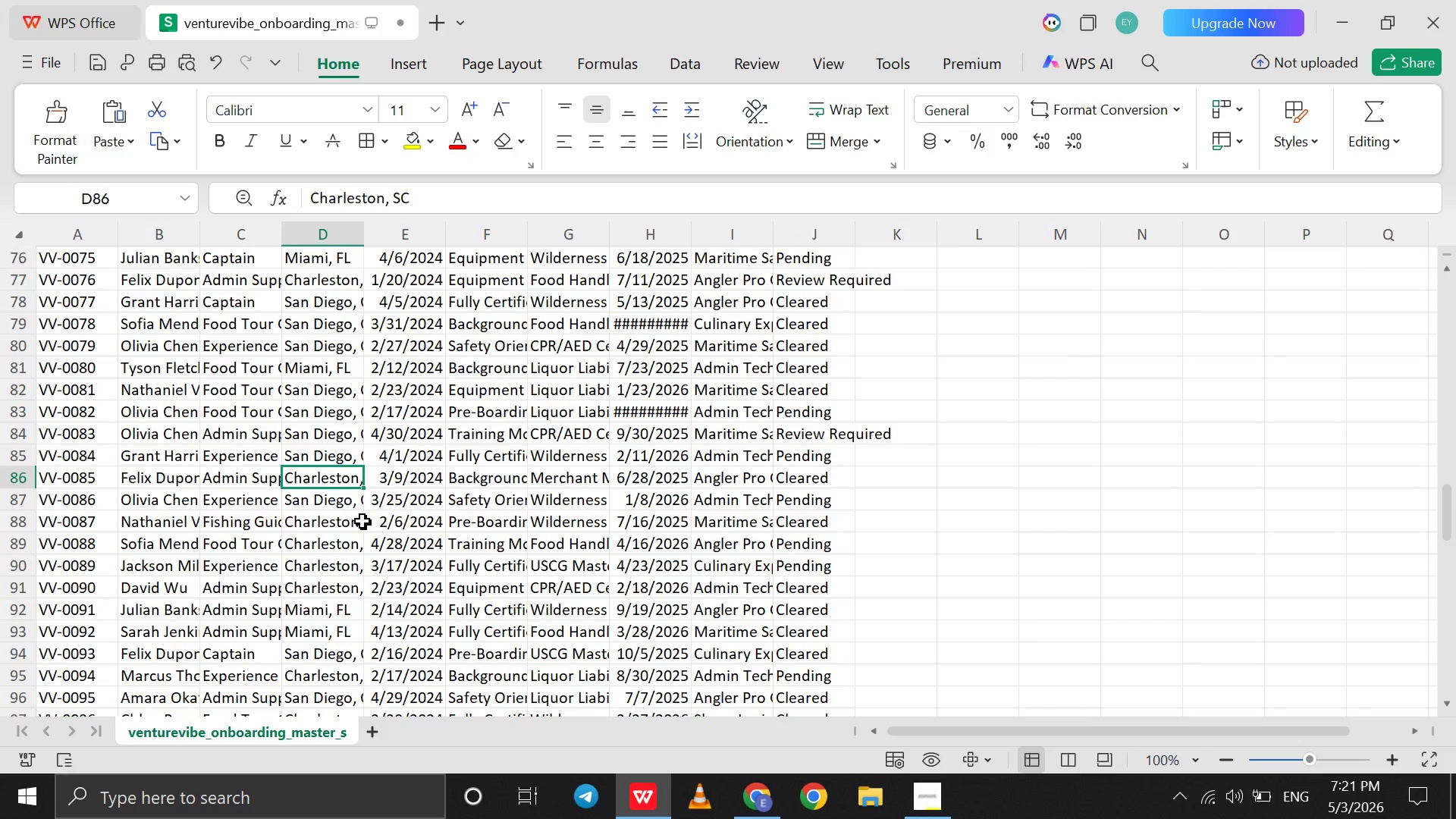 
left_click([332, 533])
 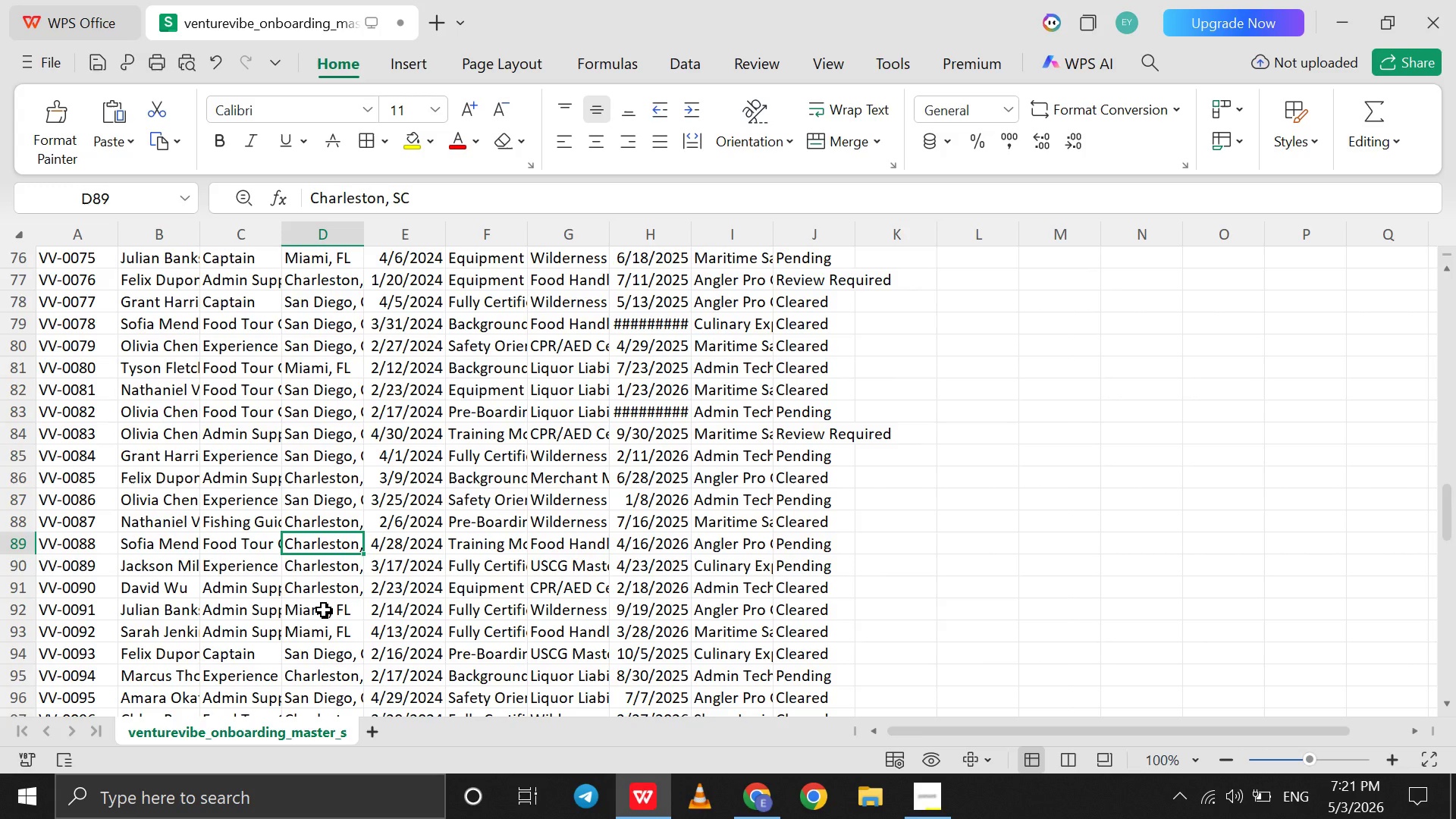 
left_click([324, 610])
 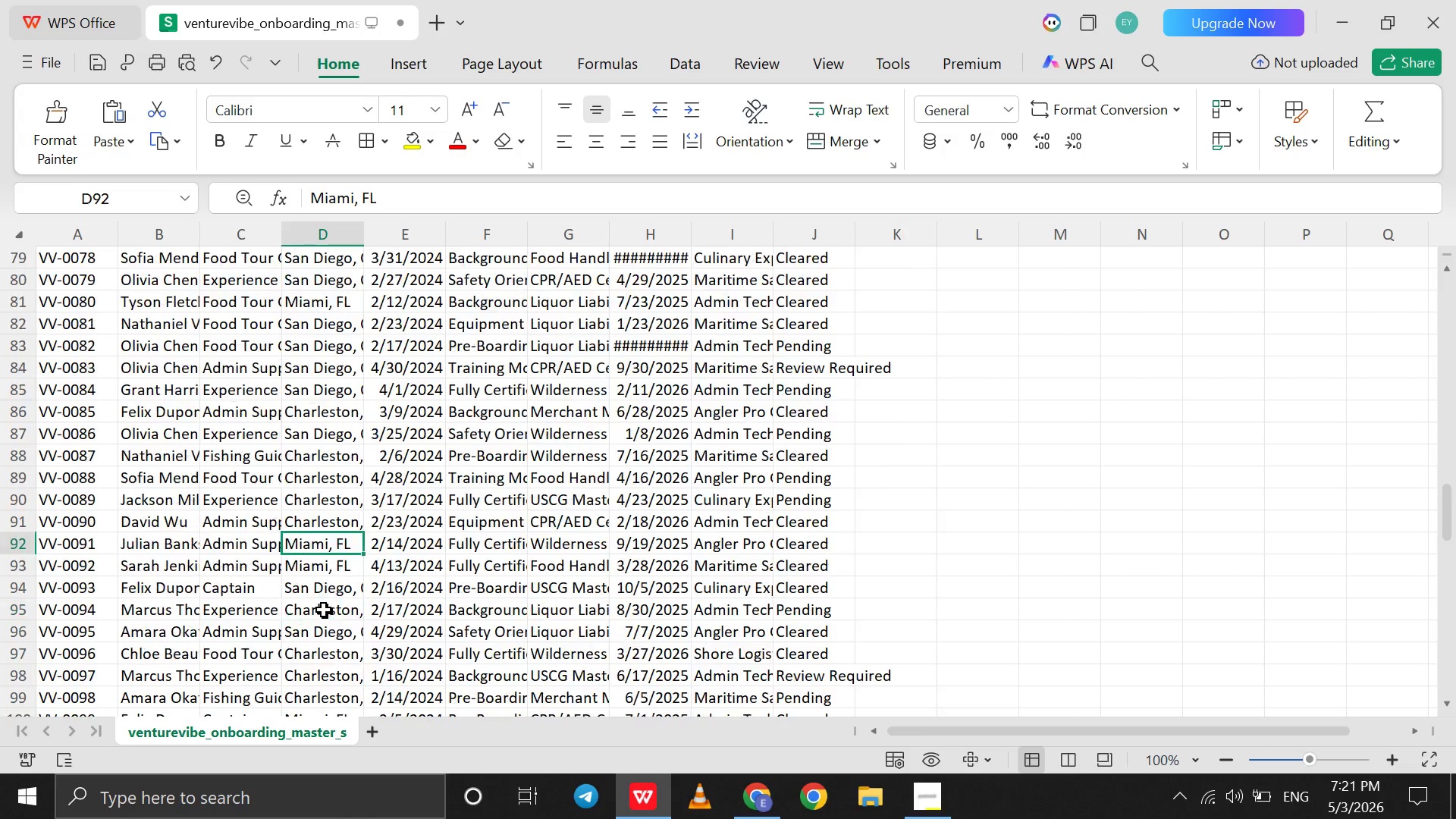 
scroll: coordinate [324, 610], scroll_direction: down, amount: 3.0
 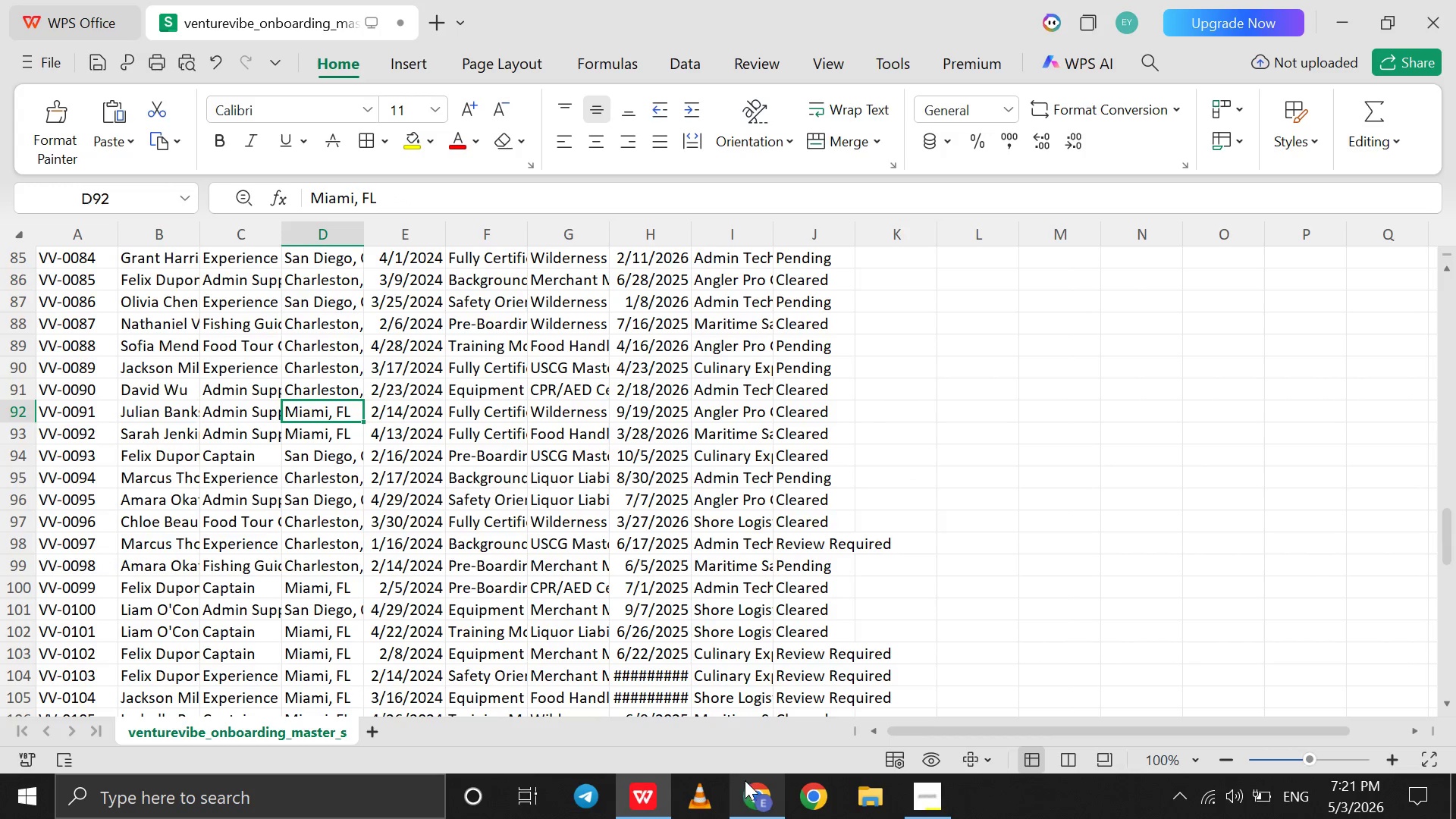 
left_click([751, 791])
 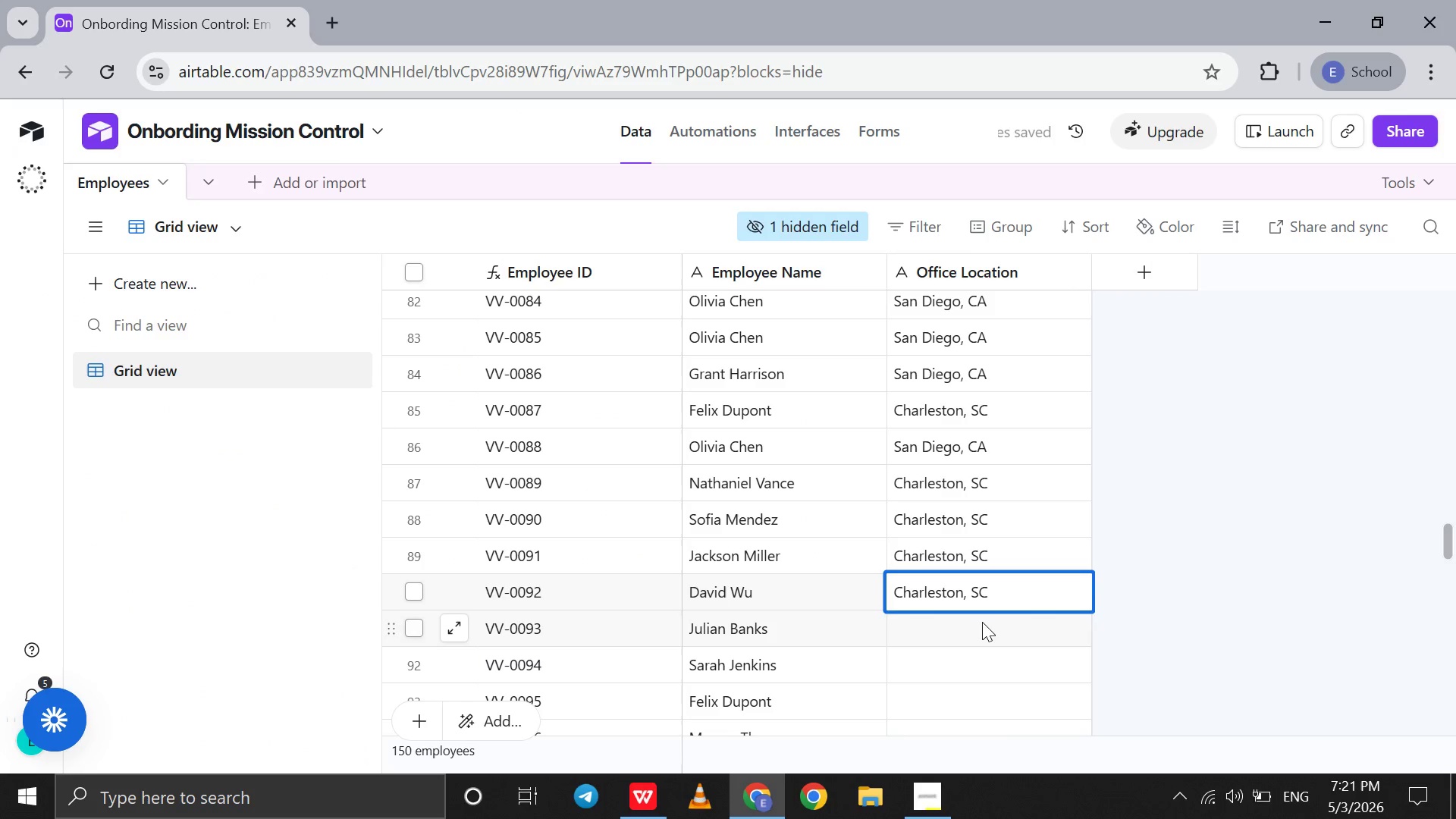 
left_click([980, 622])
 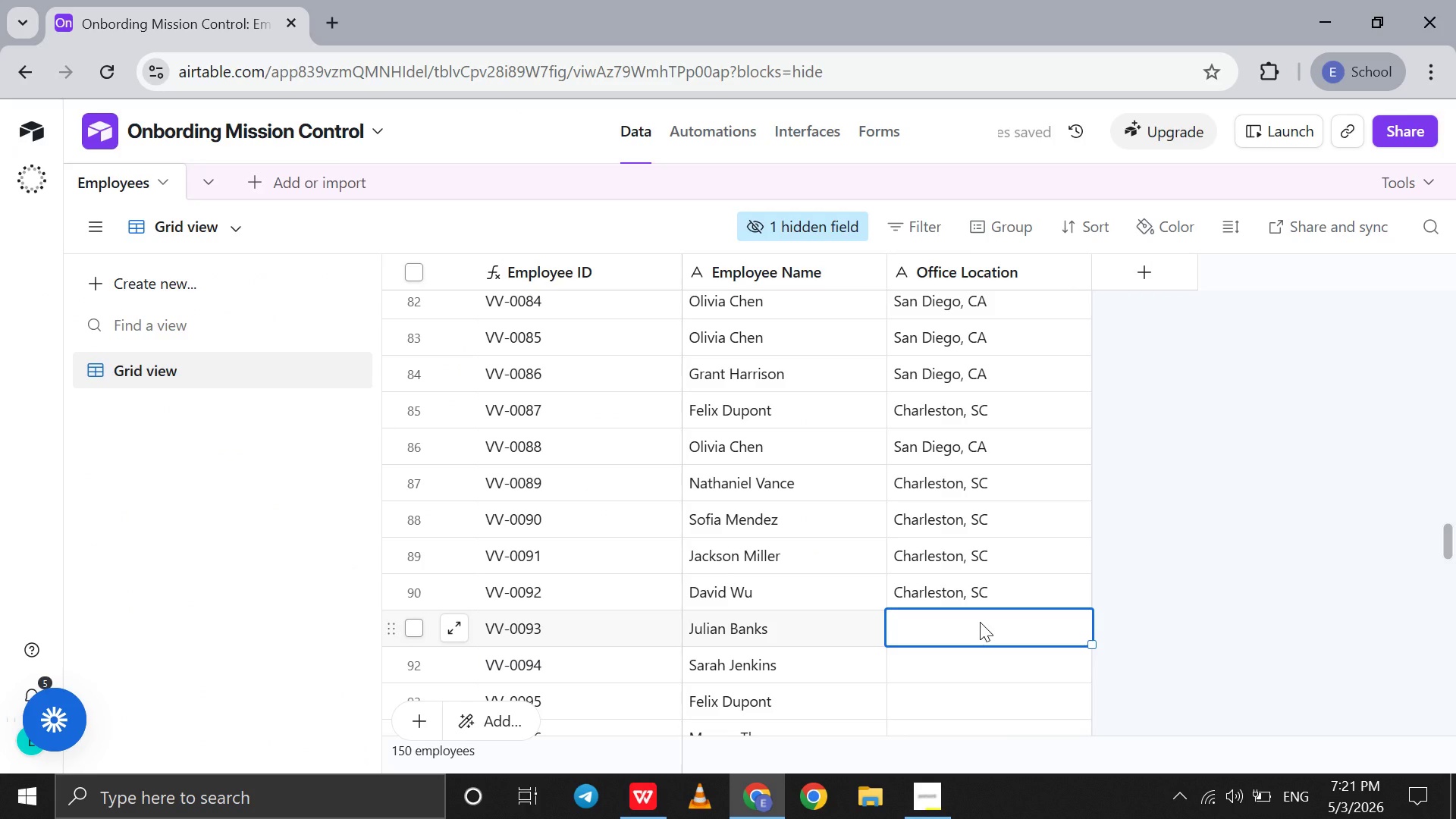 
type(MI)
key(Backspace)
type(ami)
 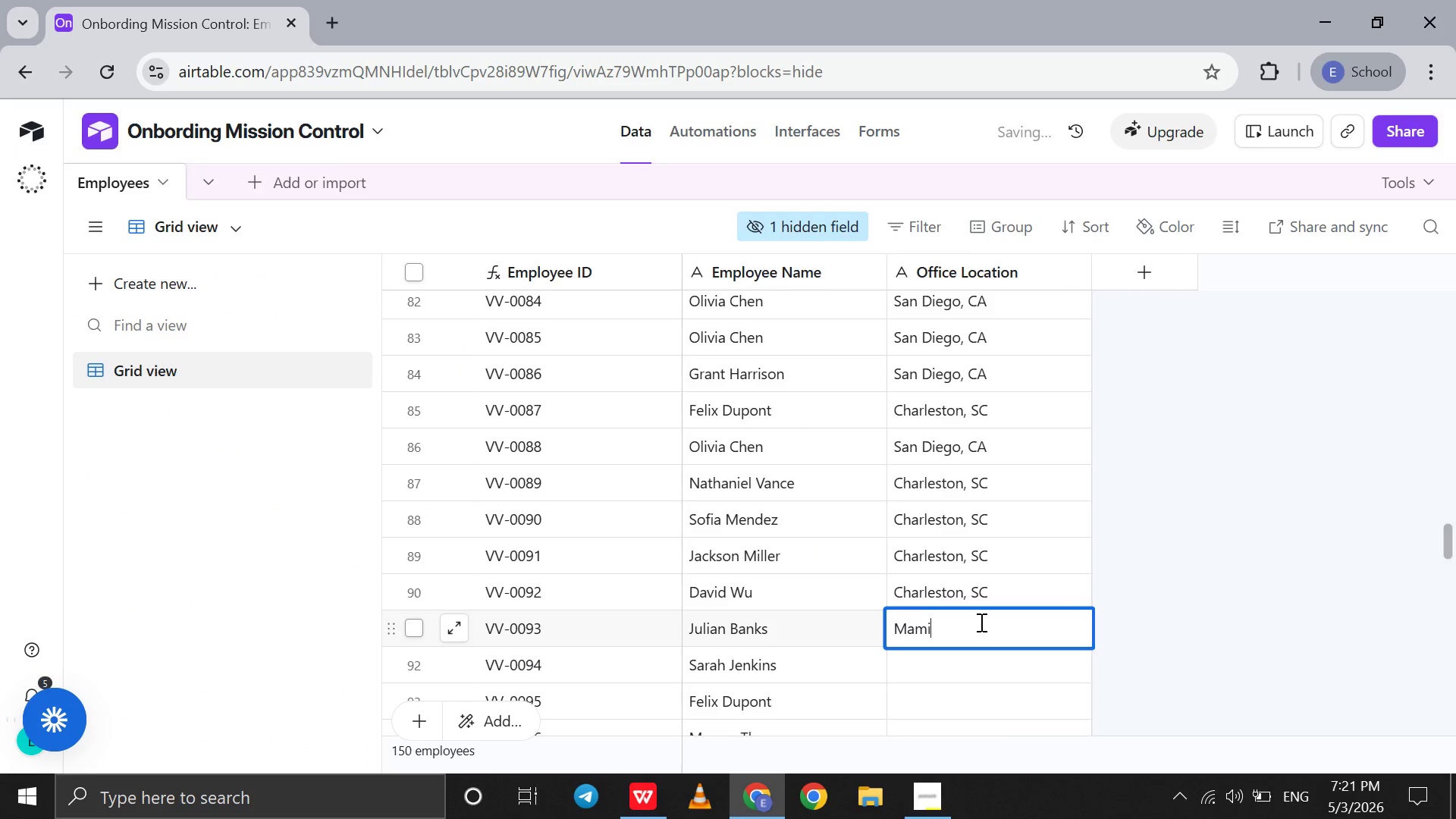 
key(ArrowLeft)
 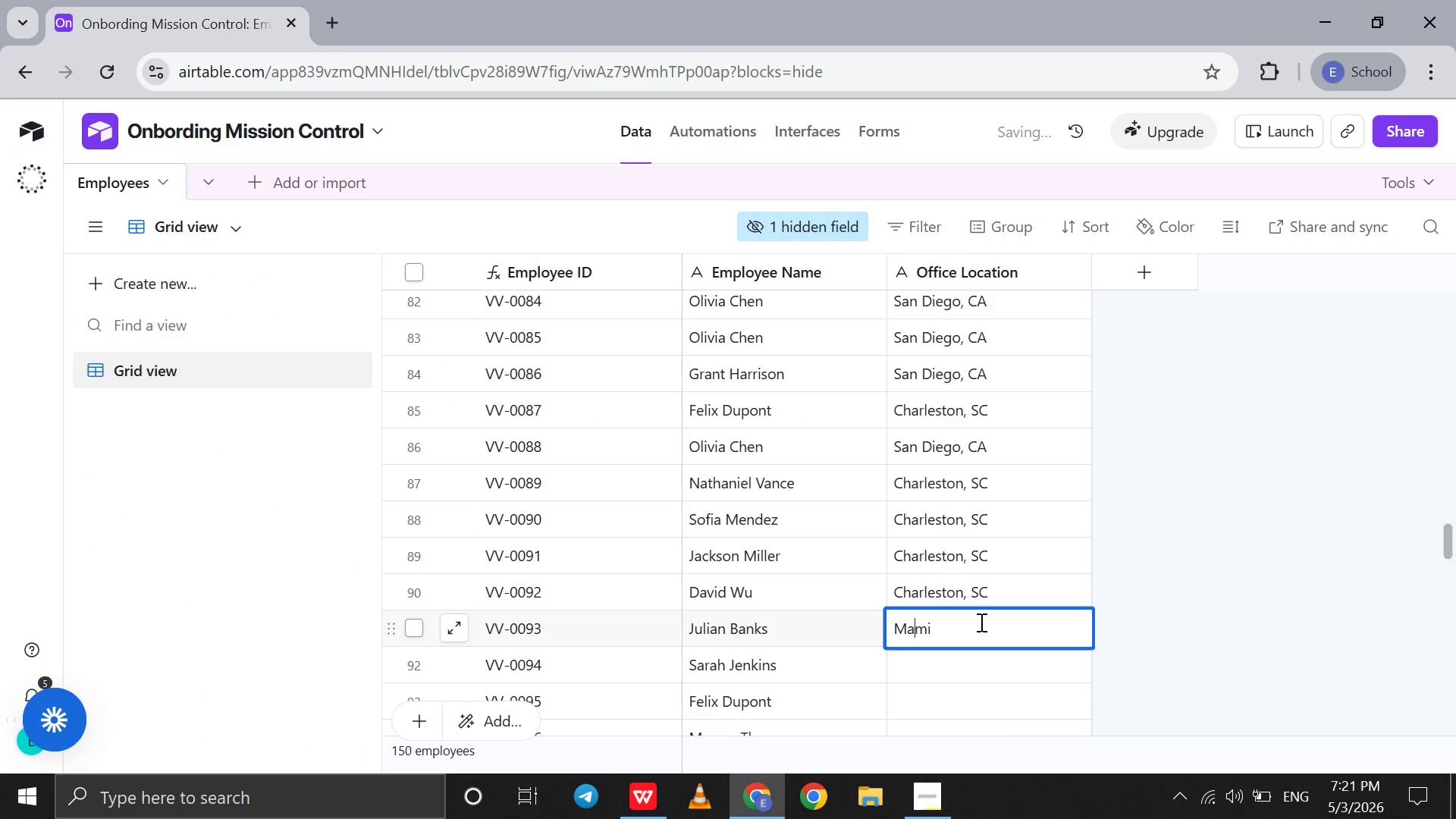 
key(ArrowLeft)
 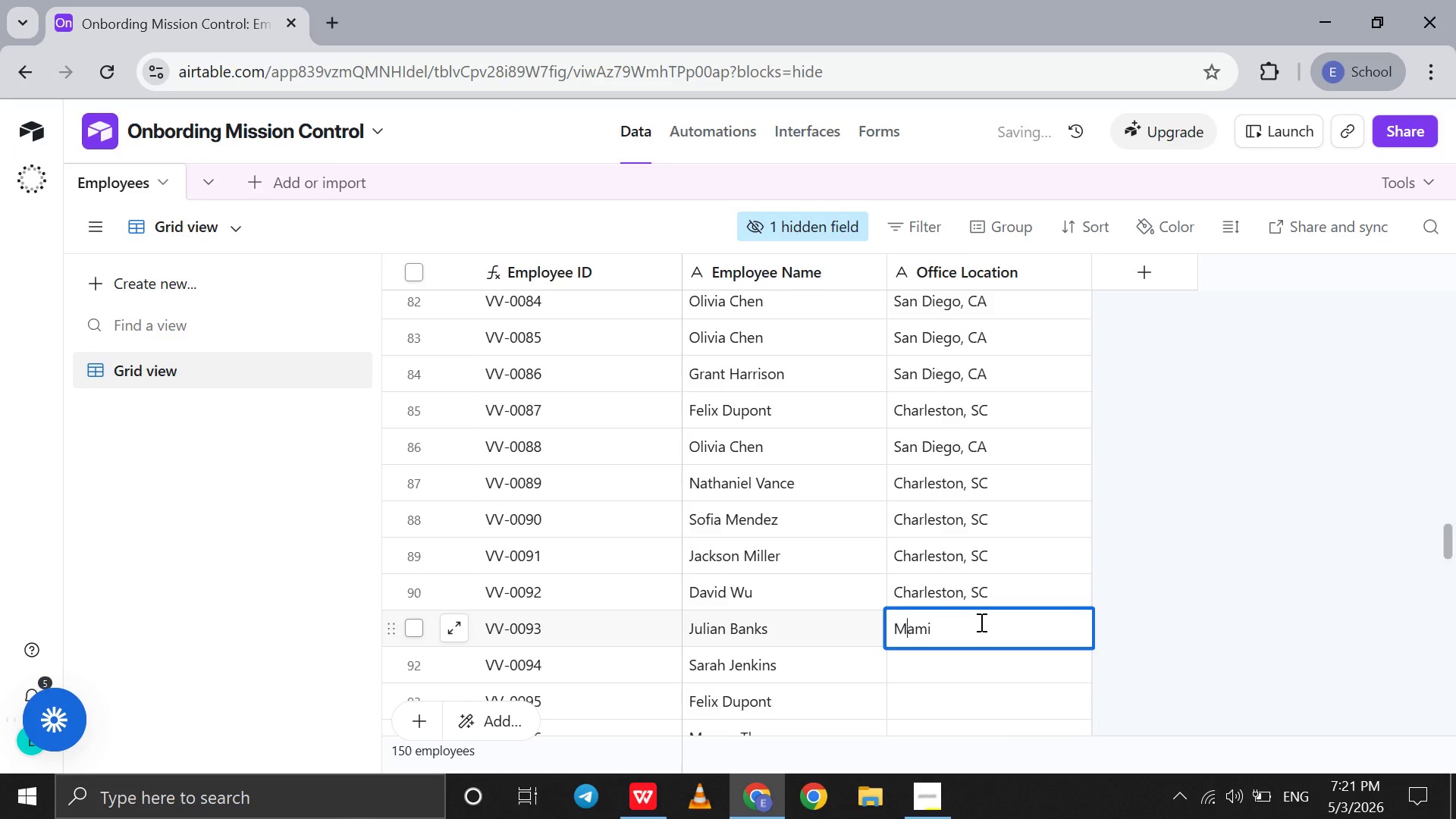 
key(ArrowLeft)
 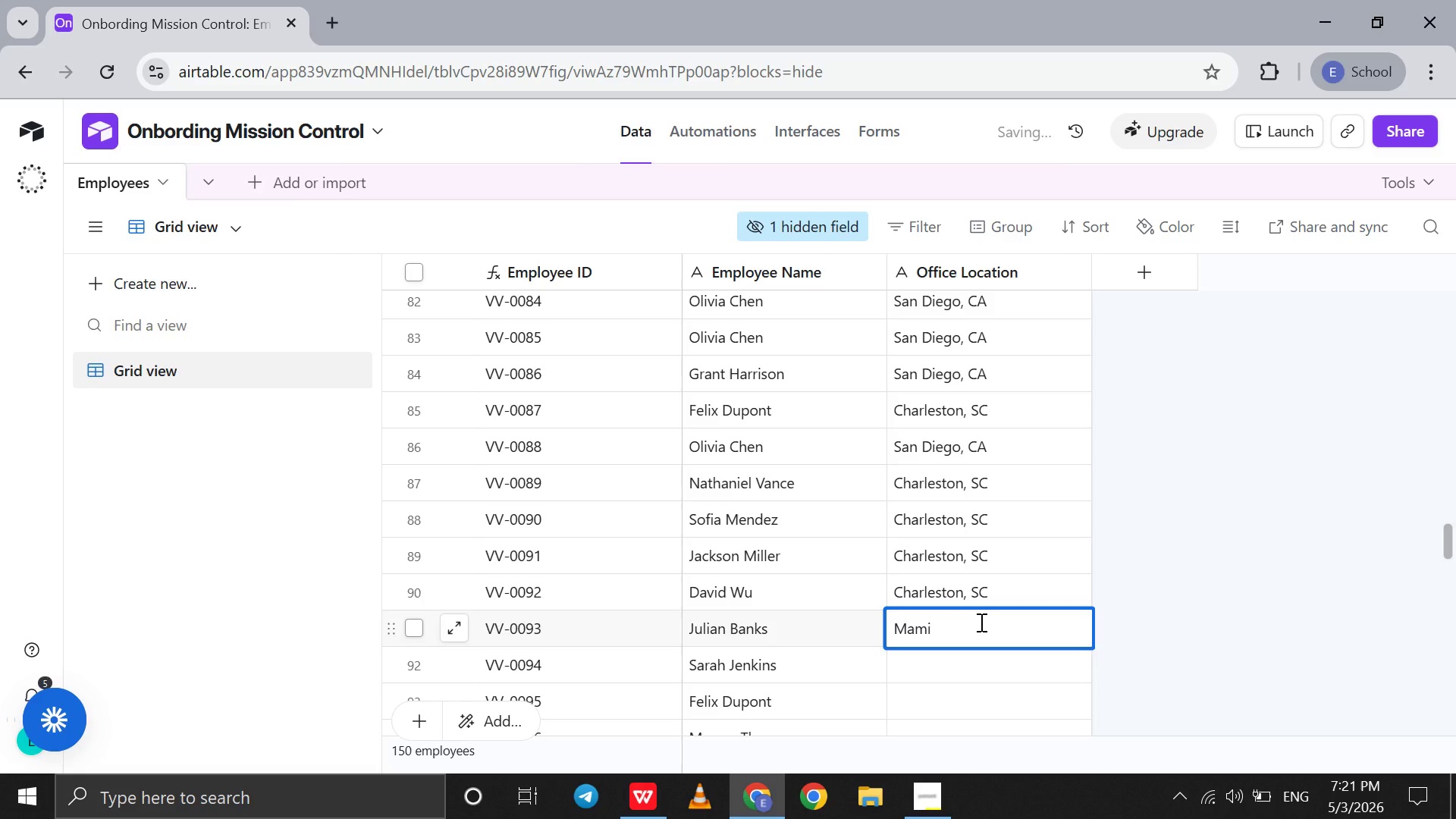 
key(I)
 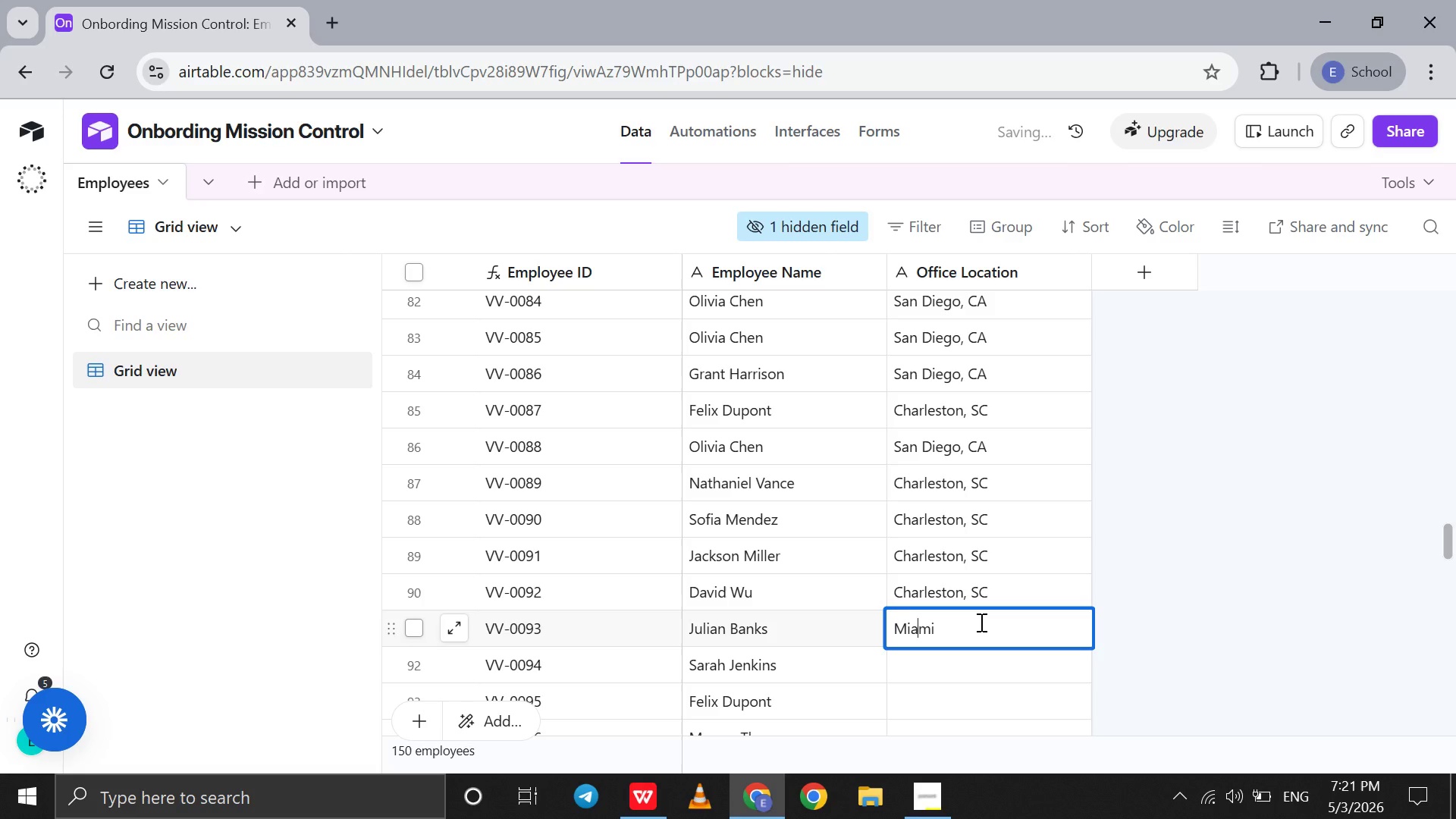 
key(ArrowRight)
 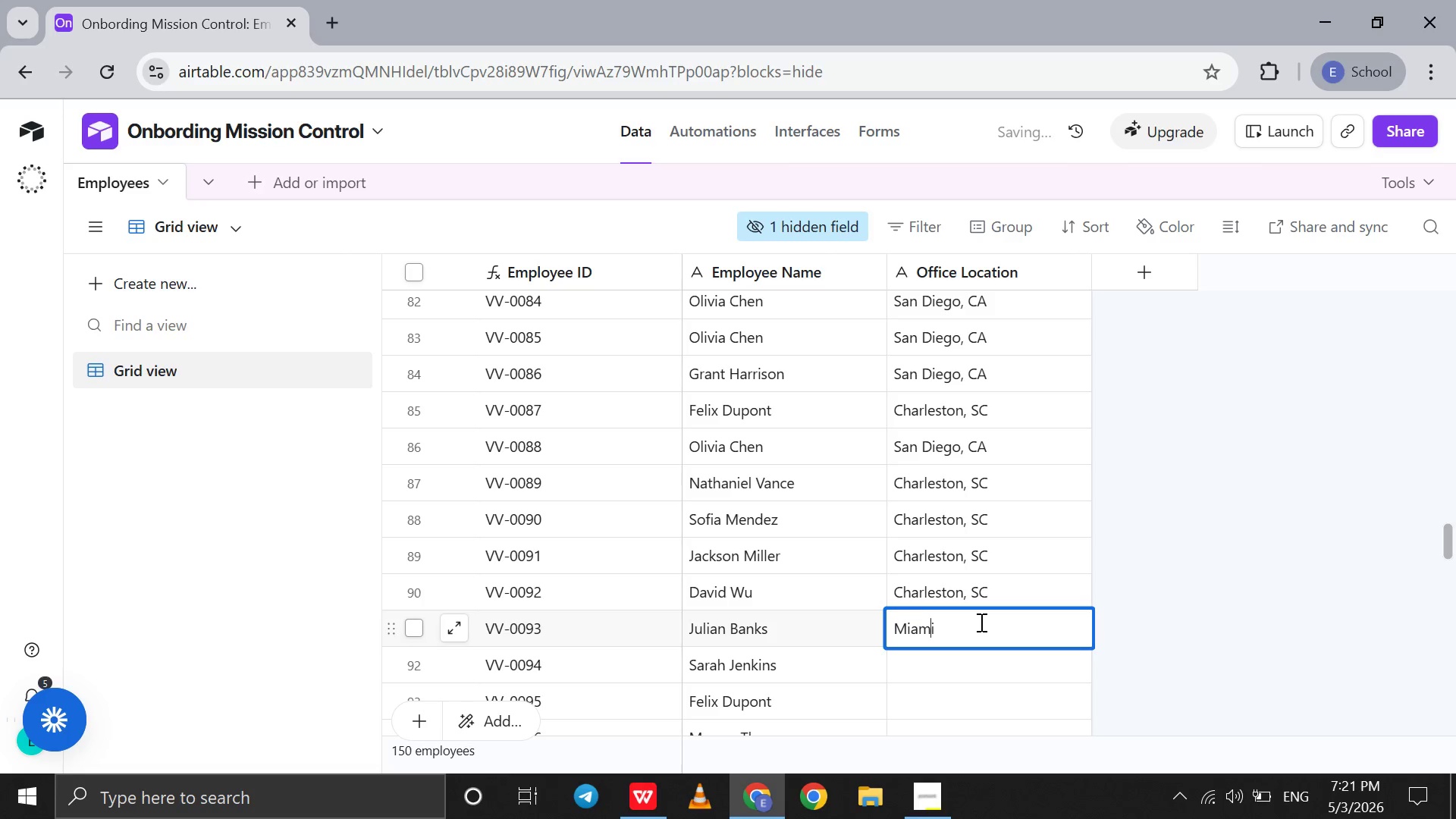 
key(ArrowRight)
 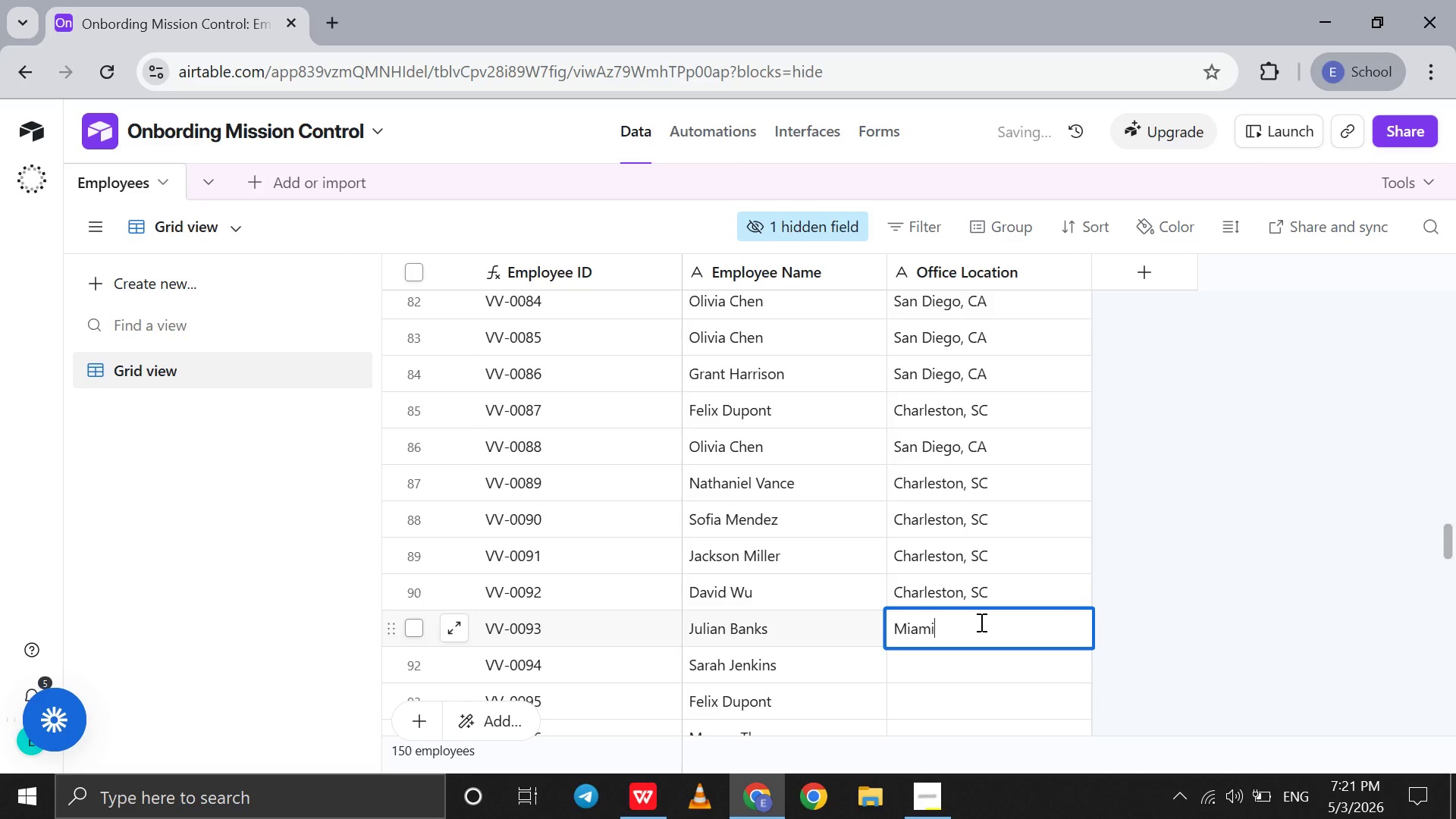 
key(ArrowRight)
 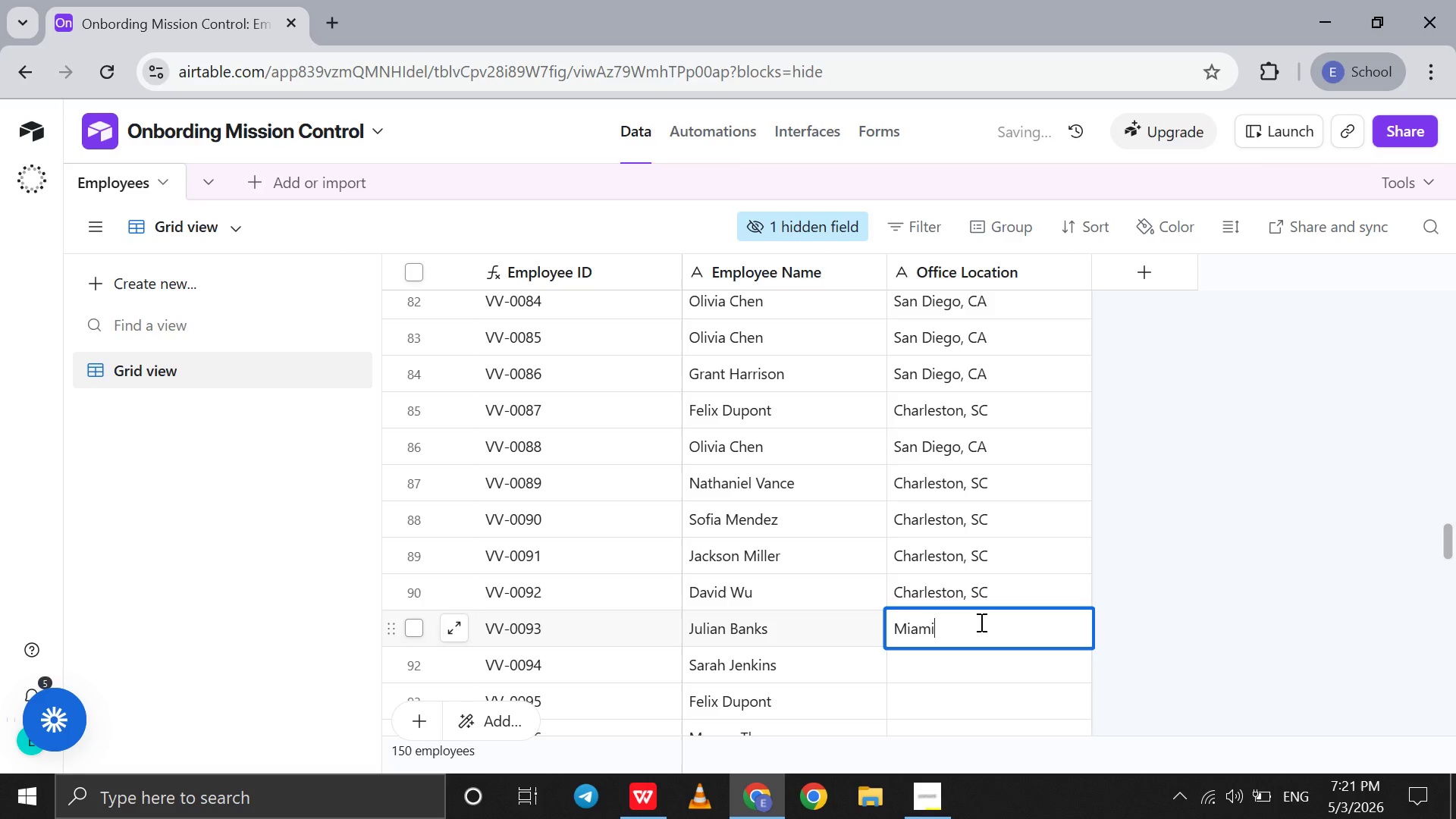 
type(, FL)
 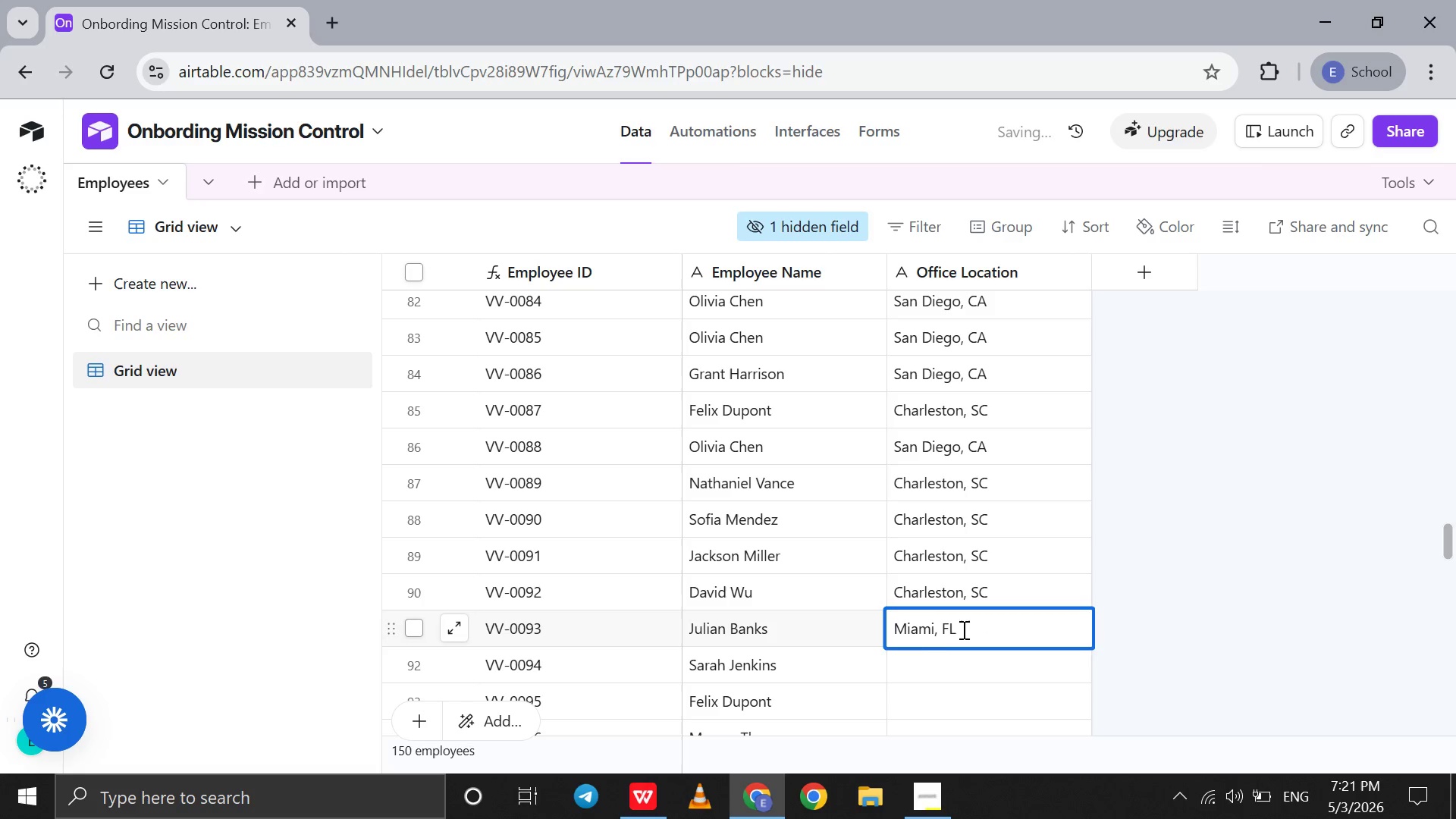 
left_click([913, 674])
 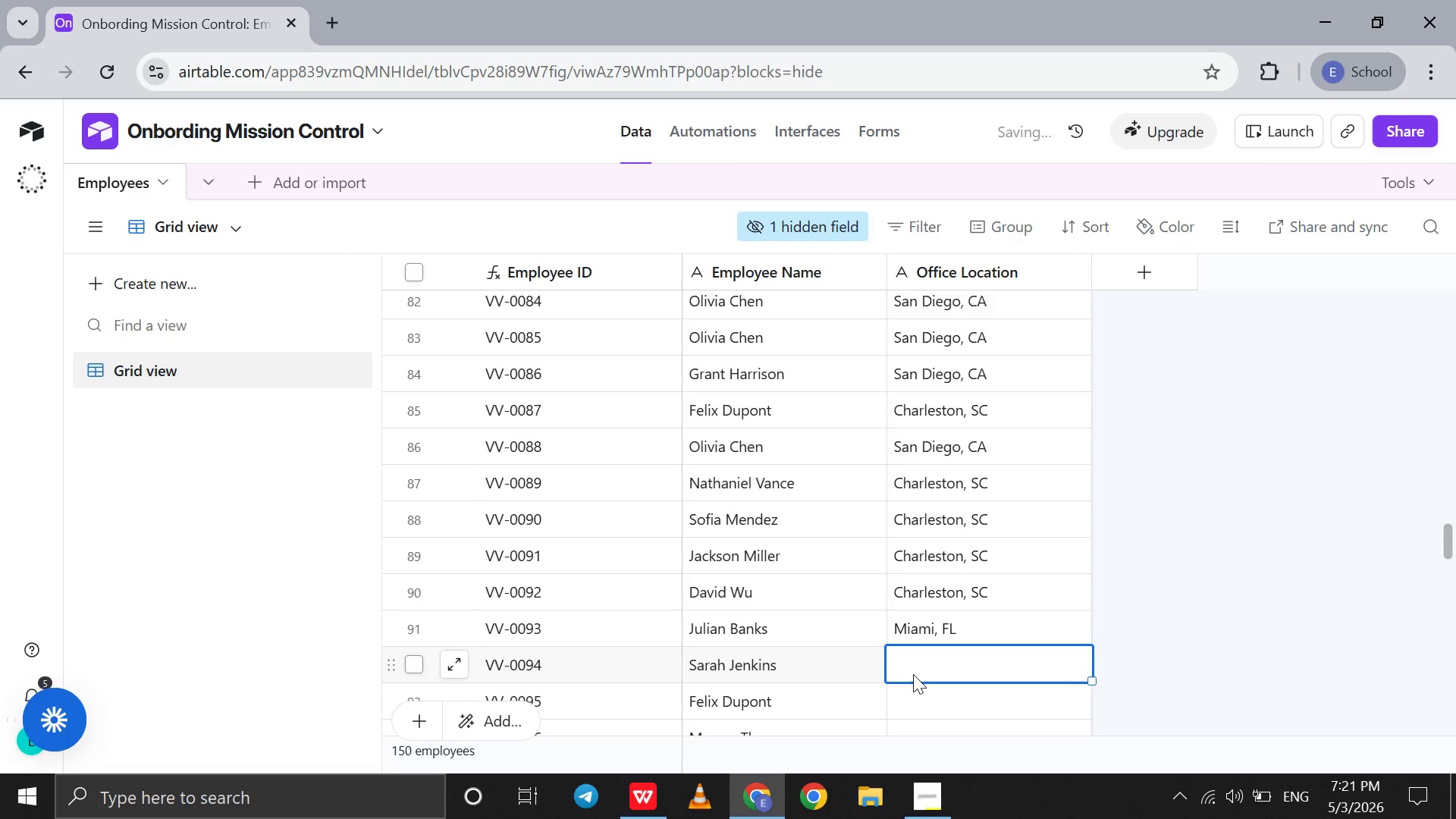 
type(Miami, FL)
 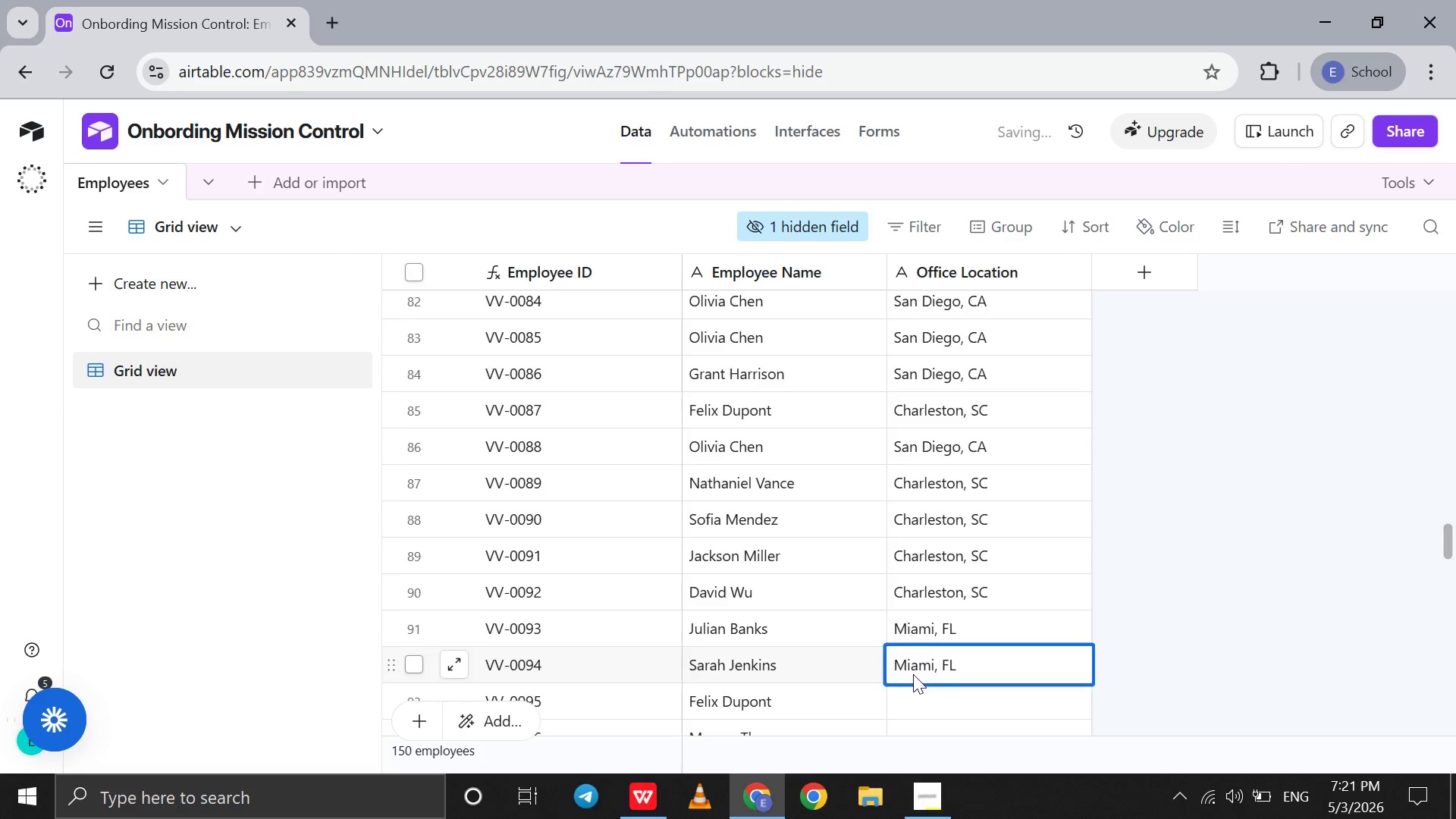 
scroll: coordinate [913, 674], scroll_direction: down, amount: 3.0
 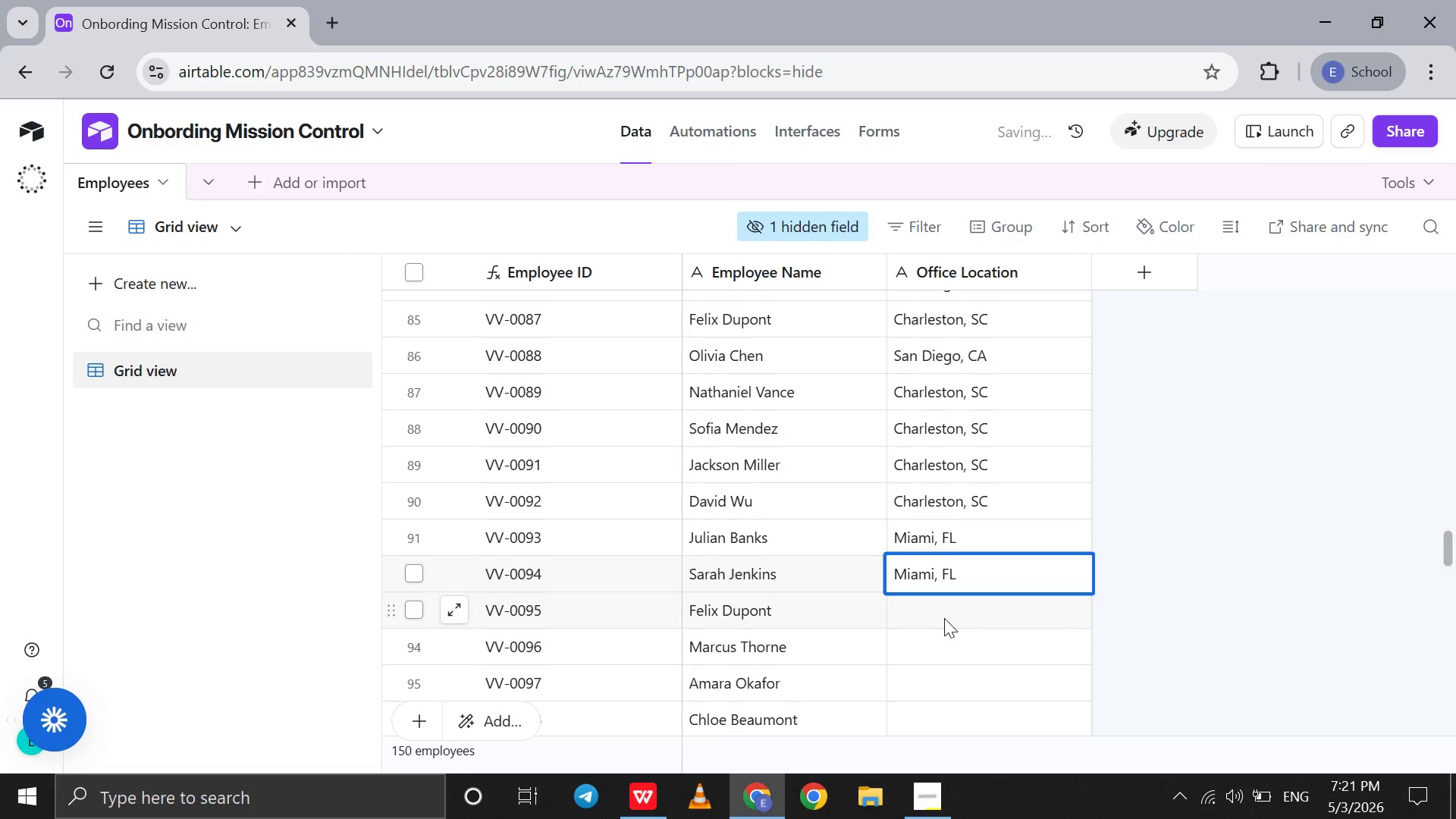 
left_click([944, 618])
 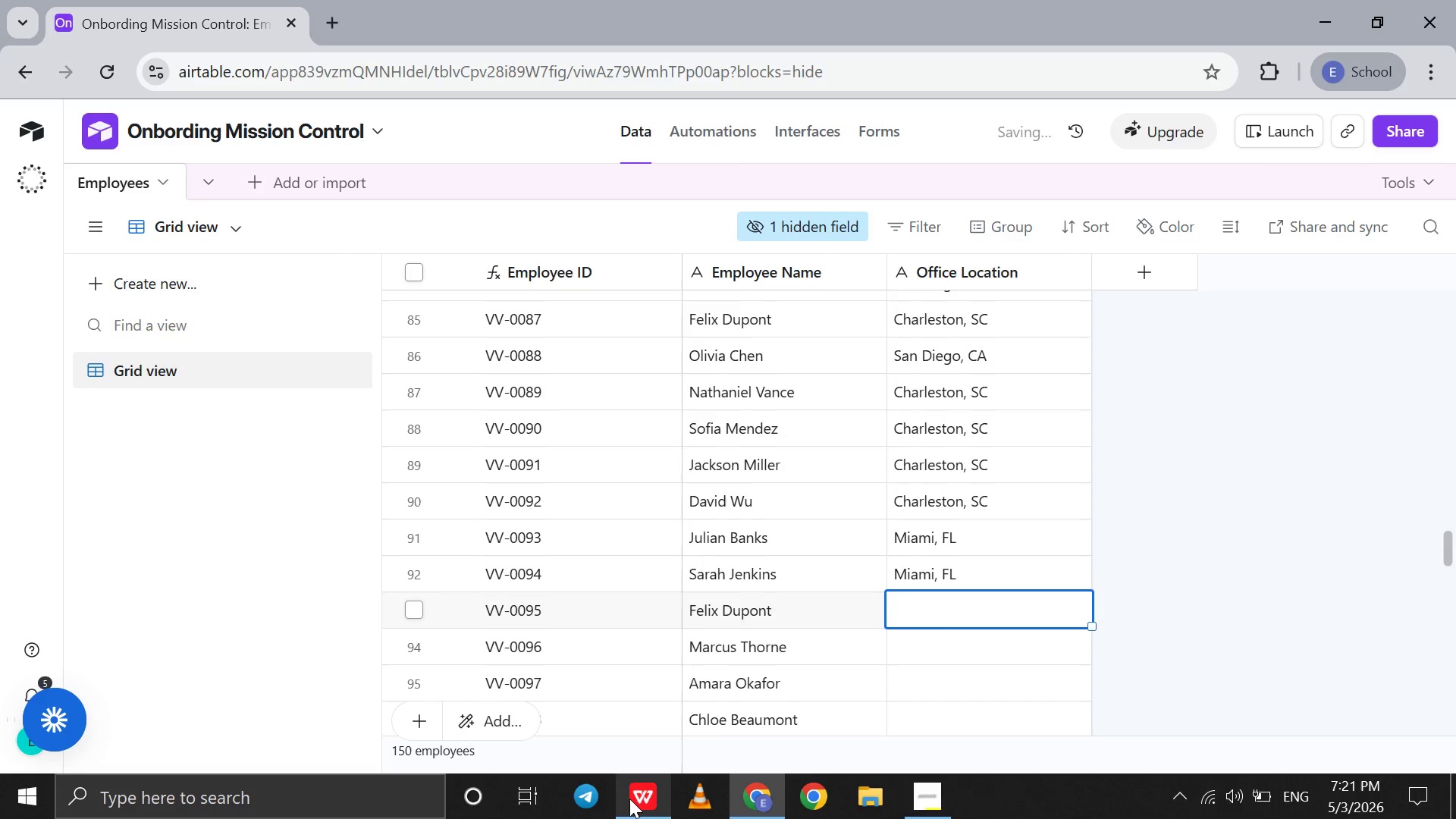 
left_click([629, 799])
 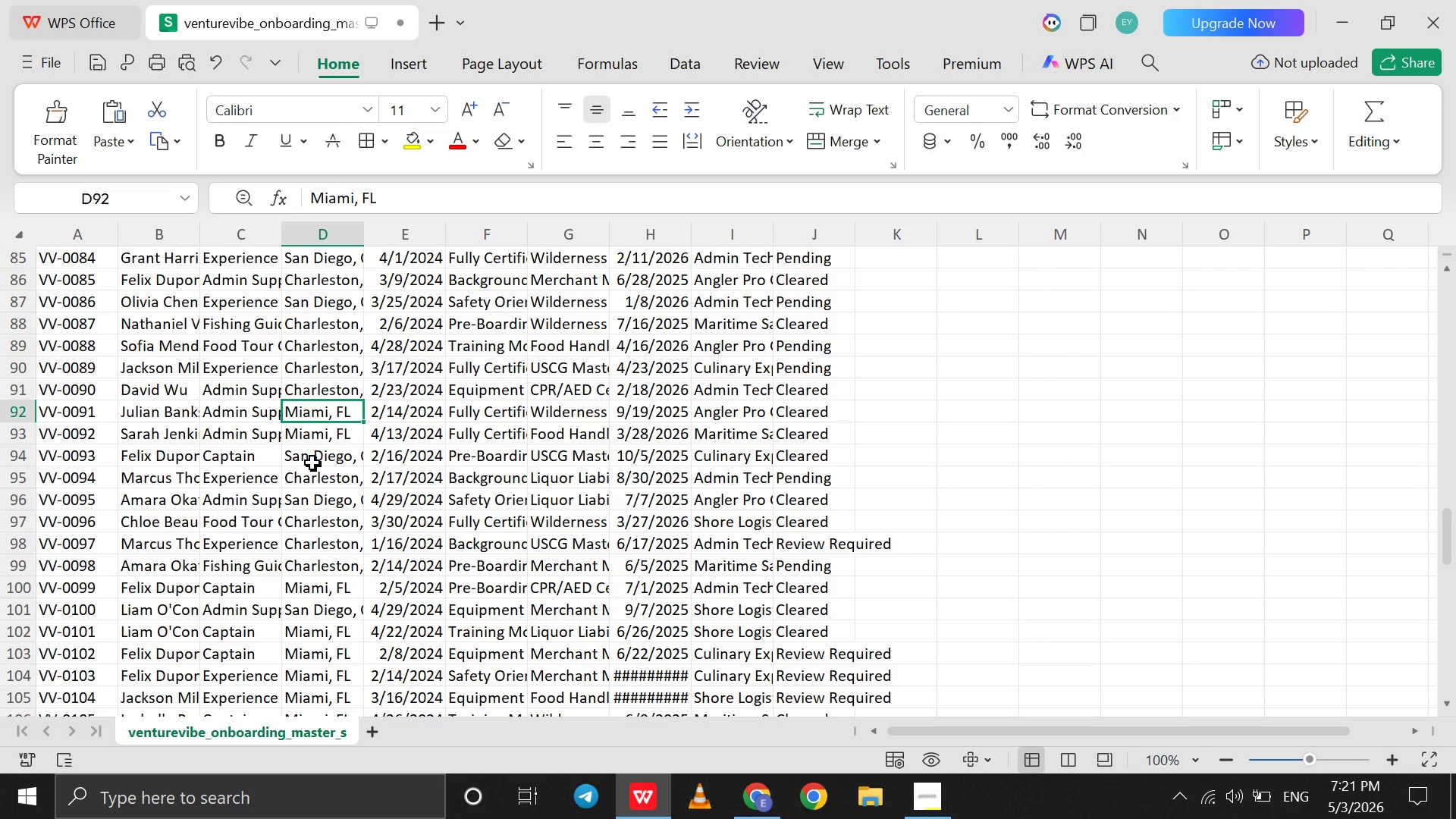 
left_click([325, 459])
 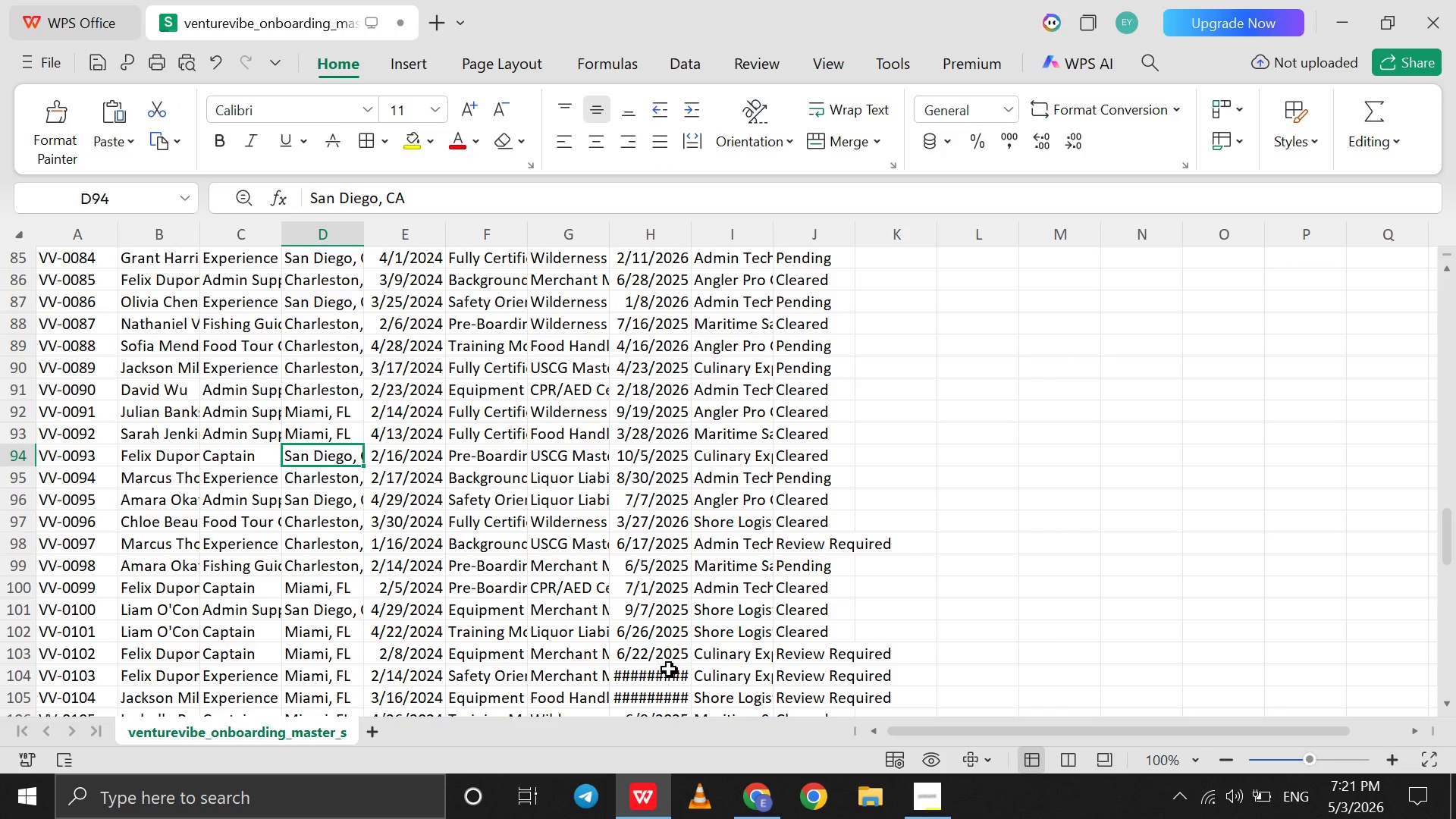 
left_click([755, 790])
 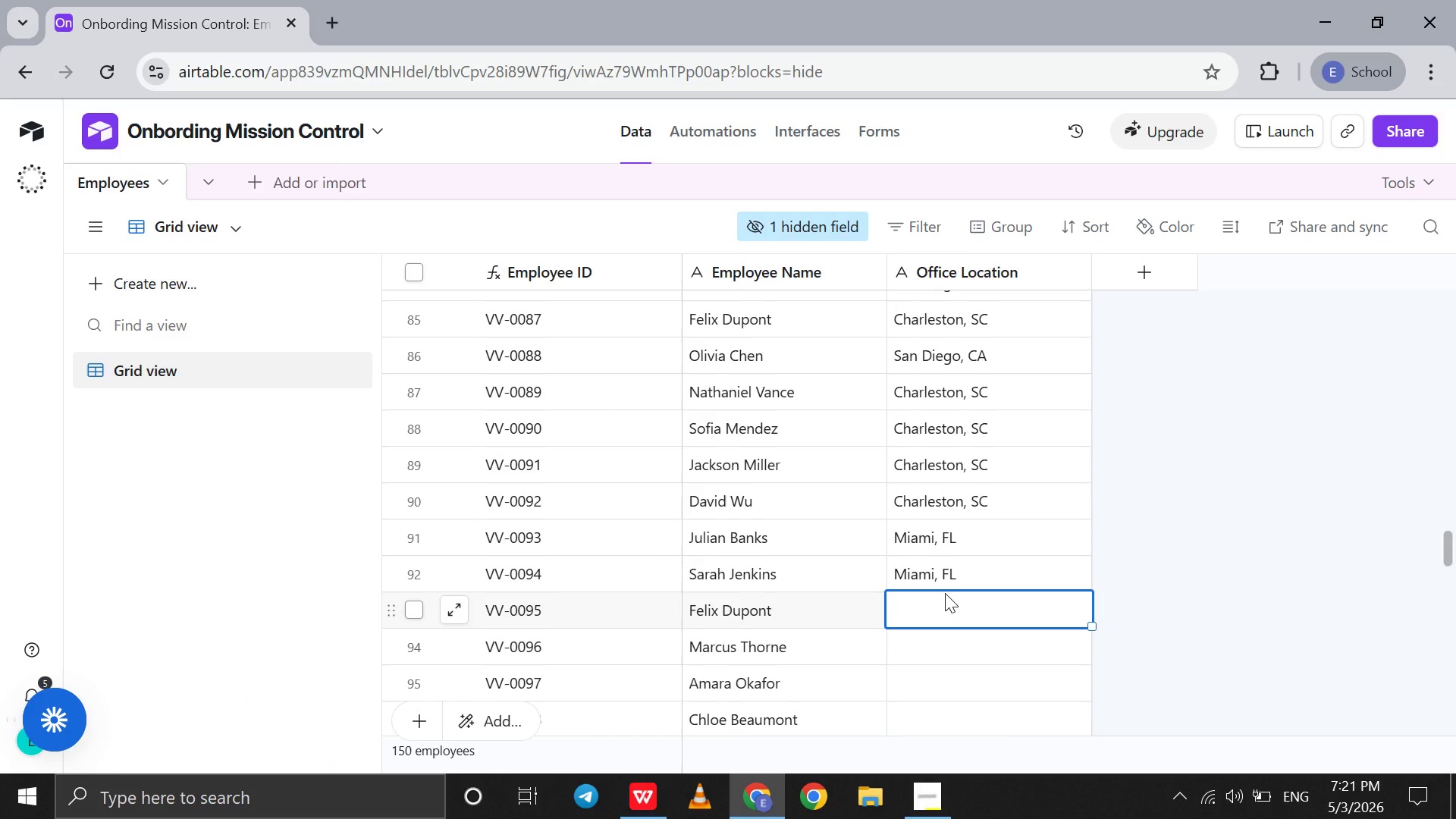 
type(Sandiego, Ca)
key(Backspace)
type(A)
 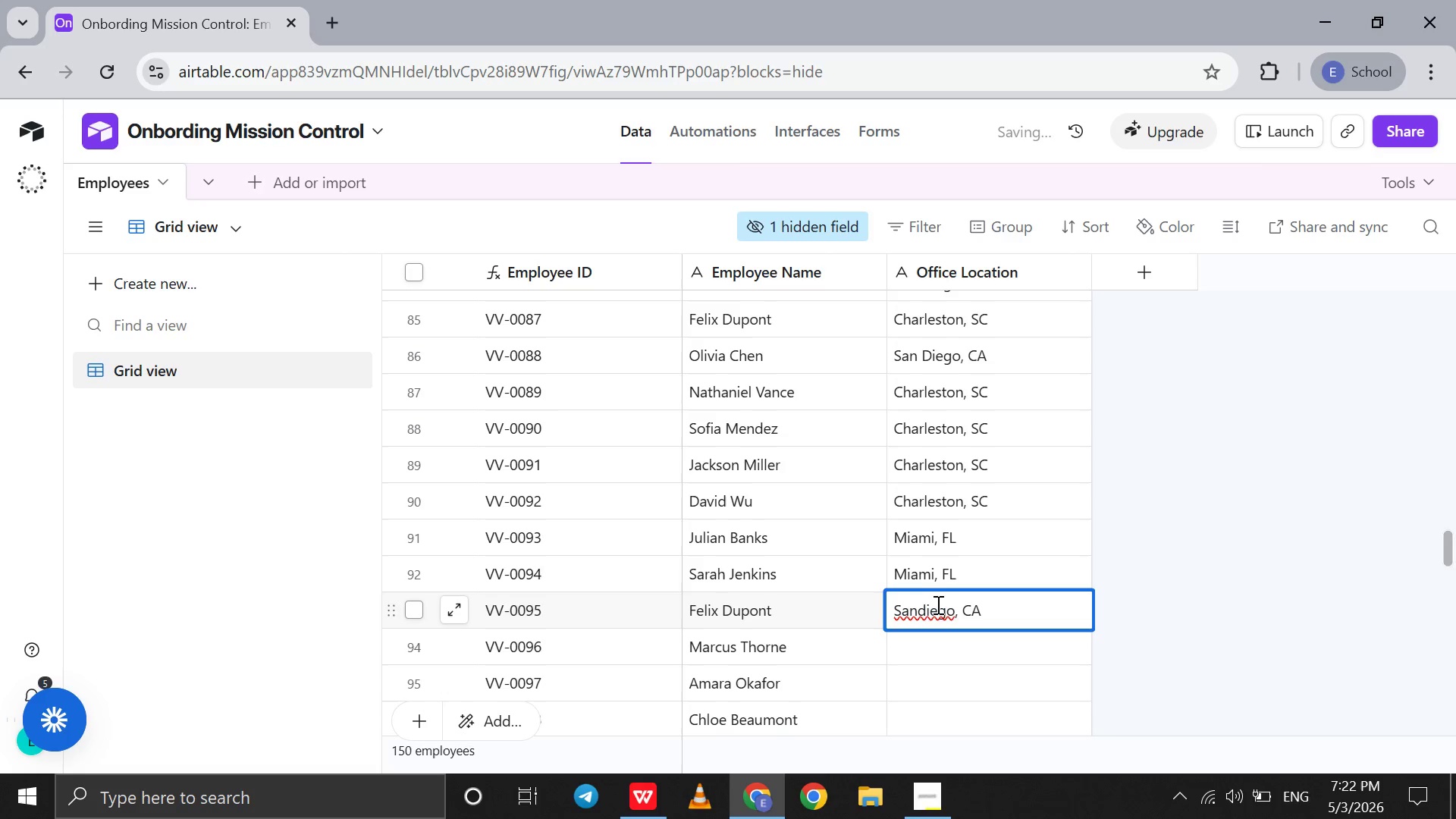 
left_click([919, 610])
 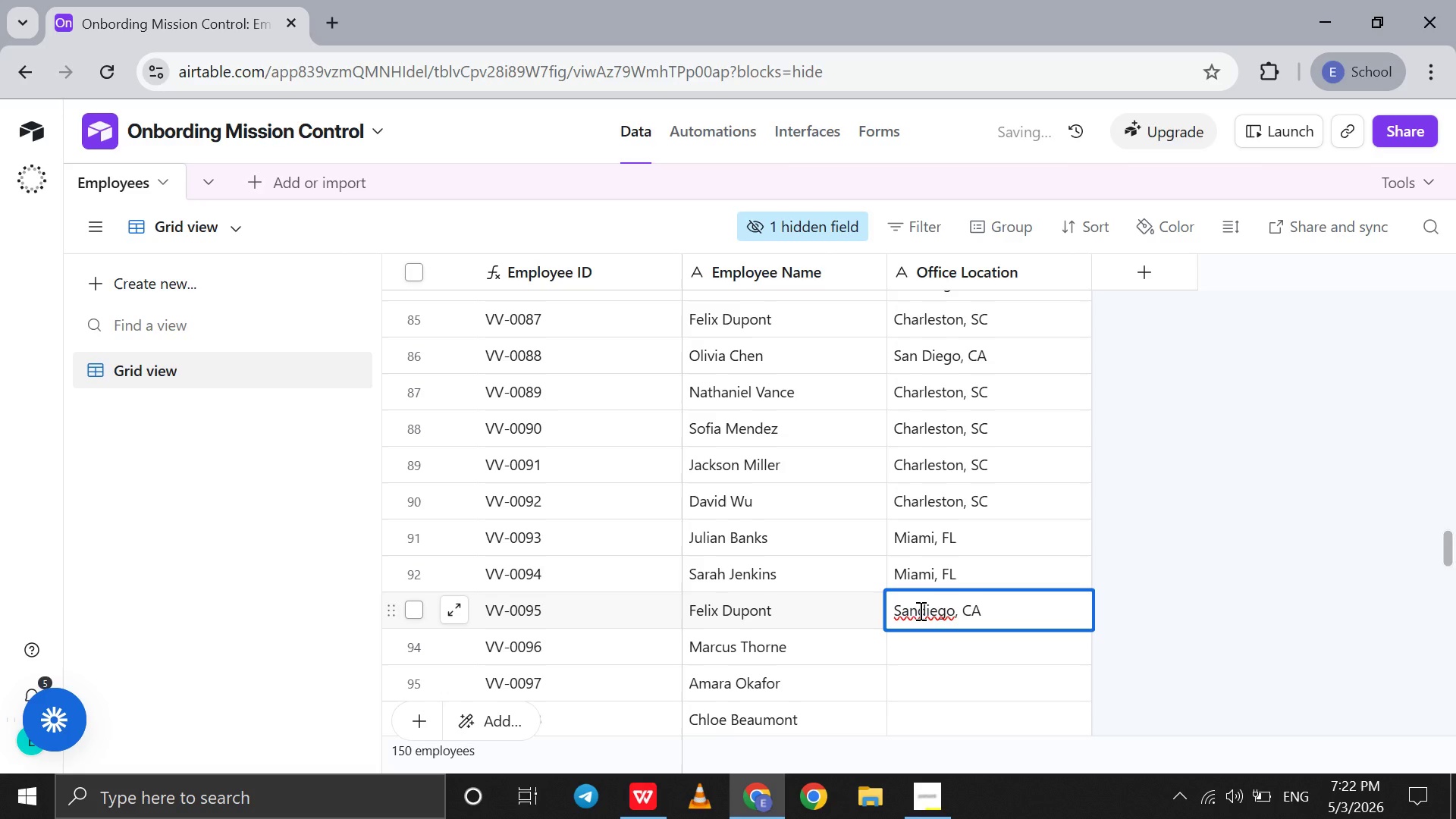 
key(Space)
 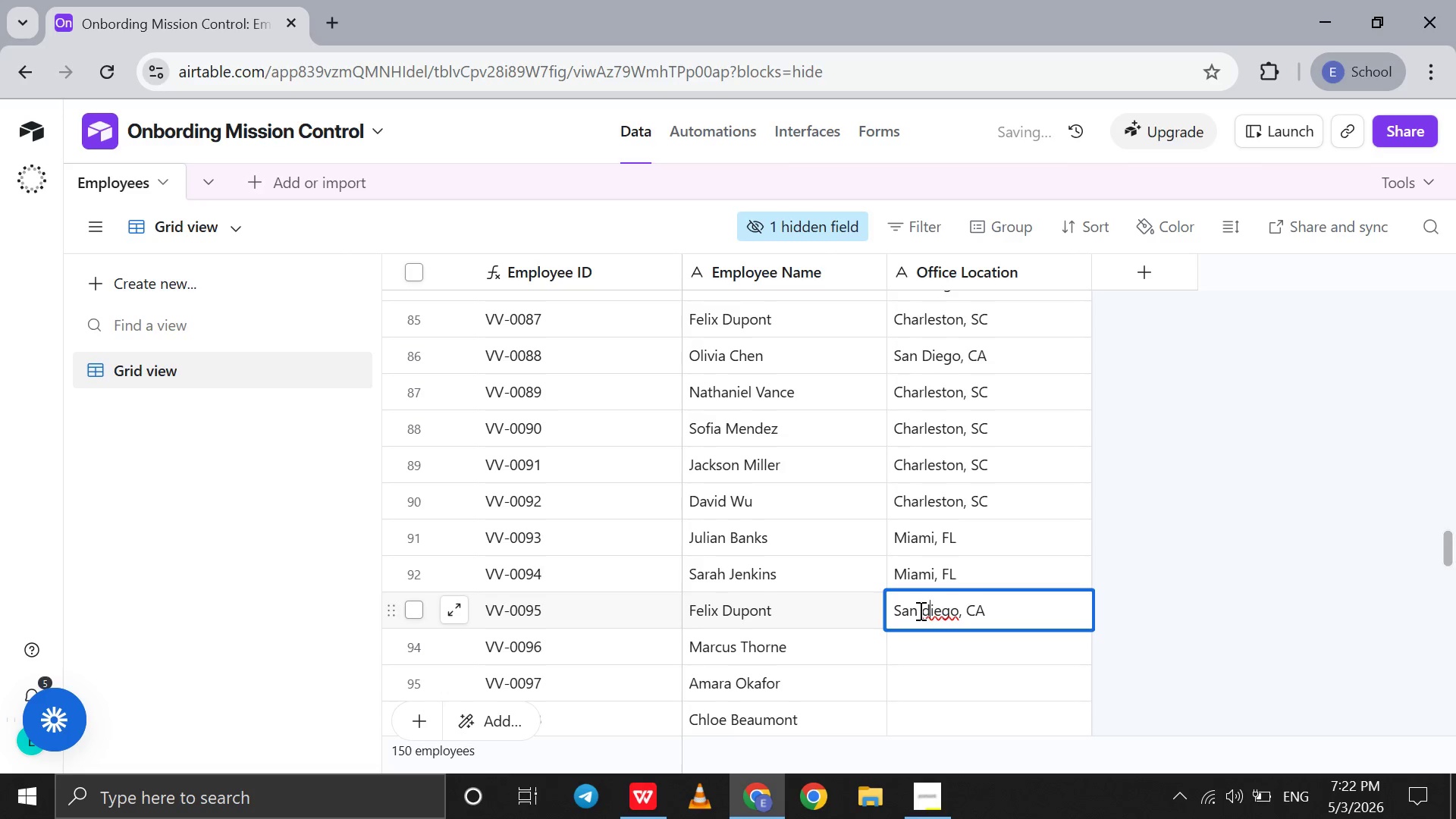 
key(ArrowRight)
 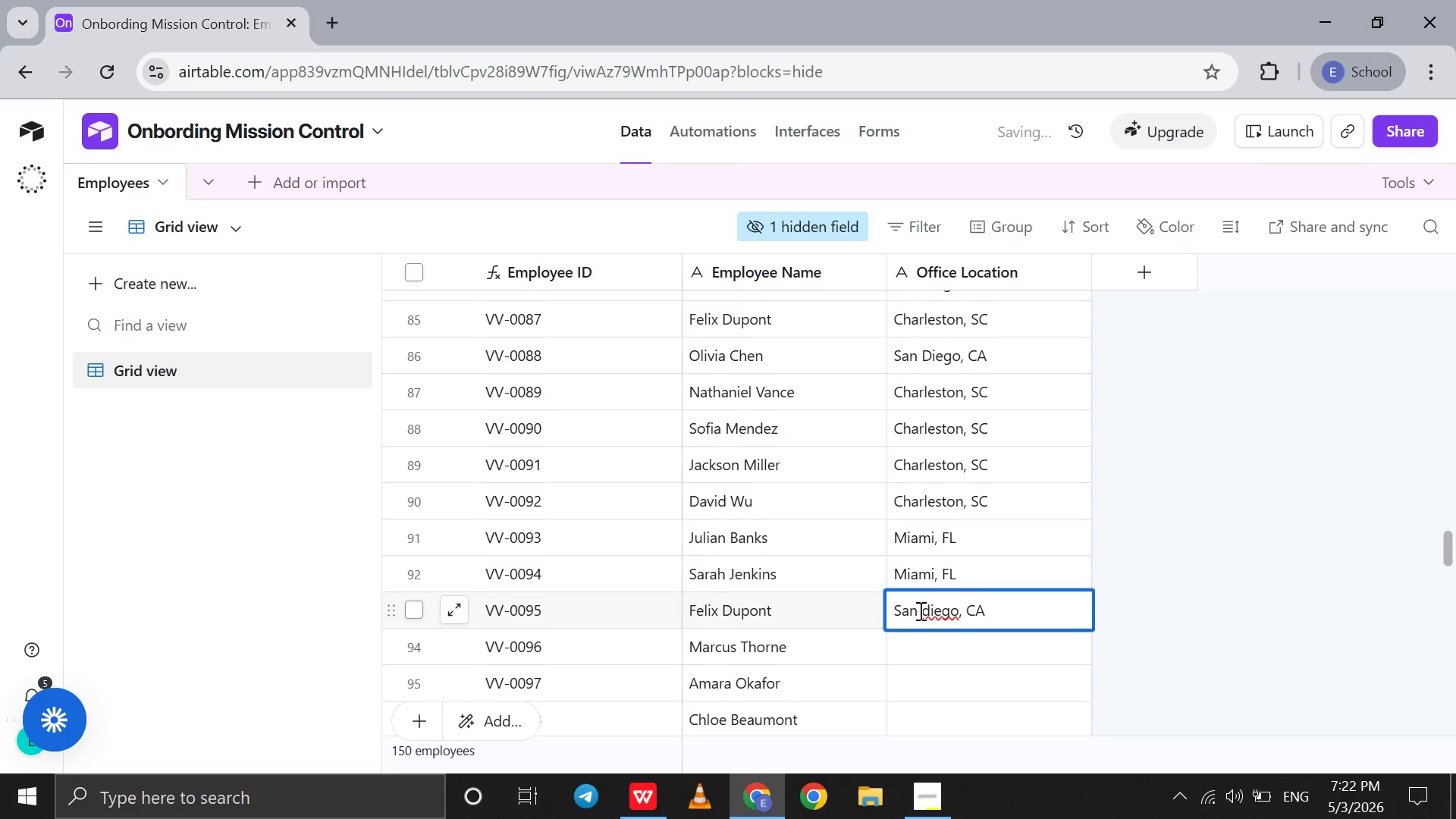 
key(Backspace)
 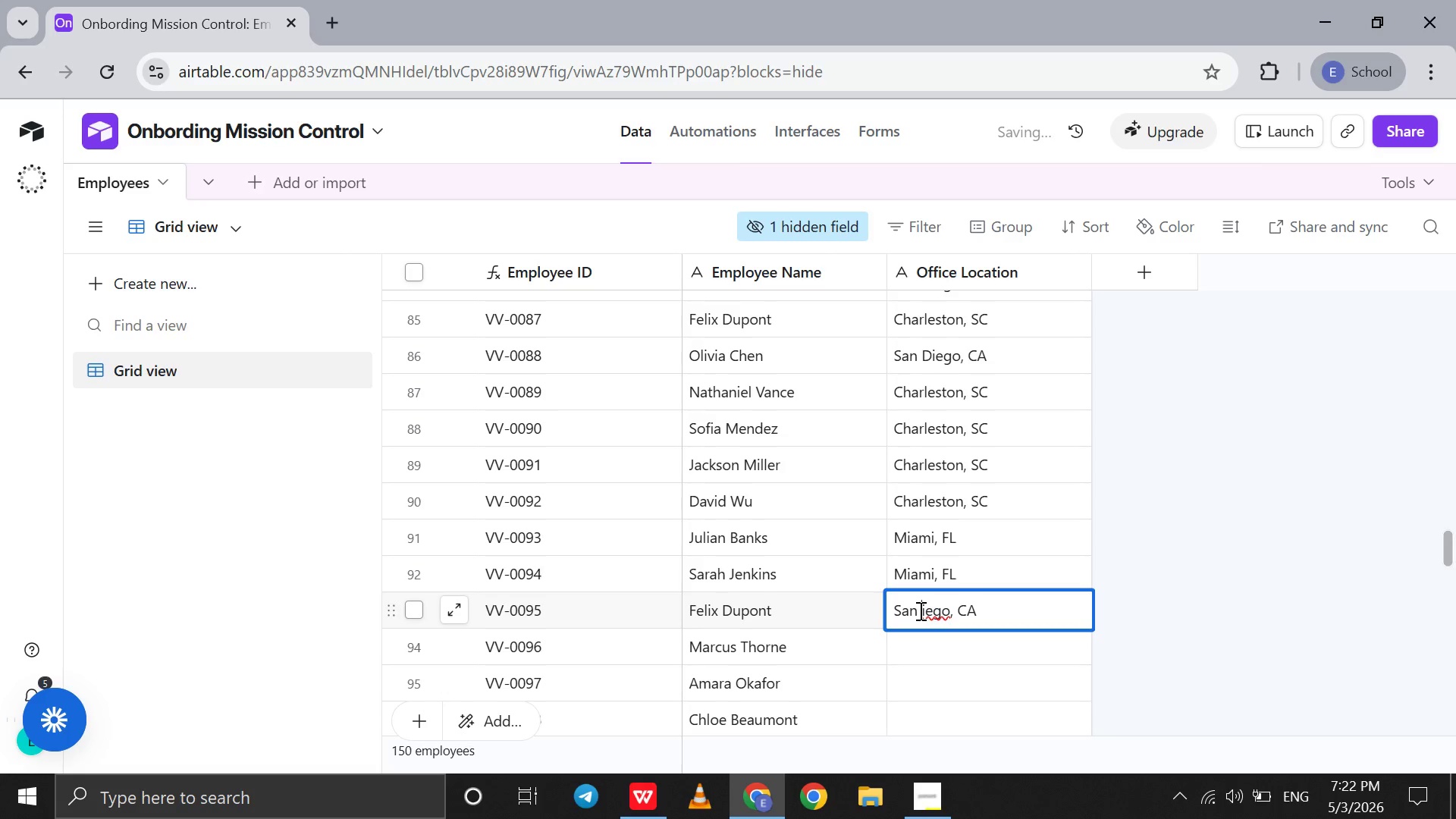 
key(Shift+D)
 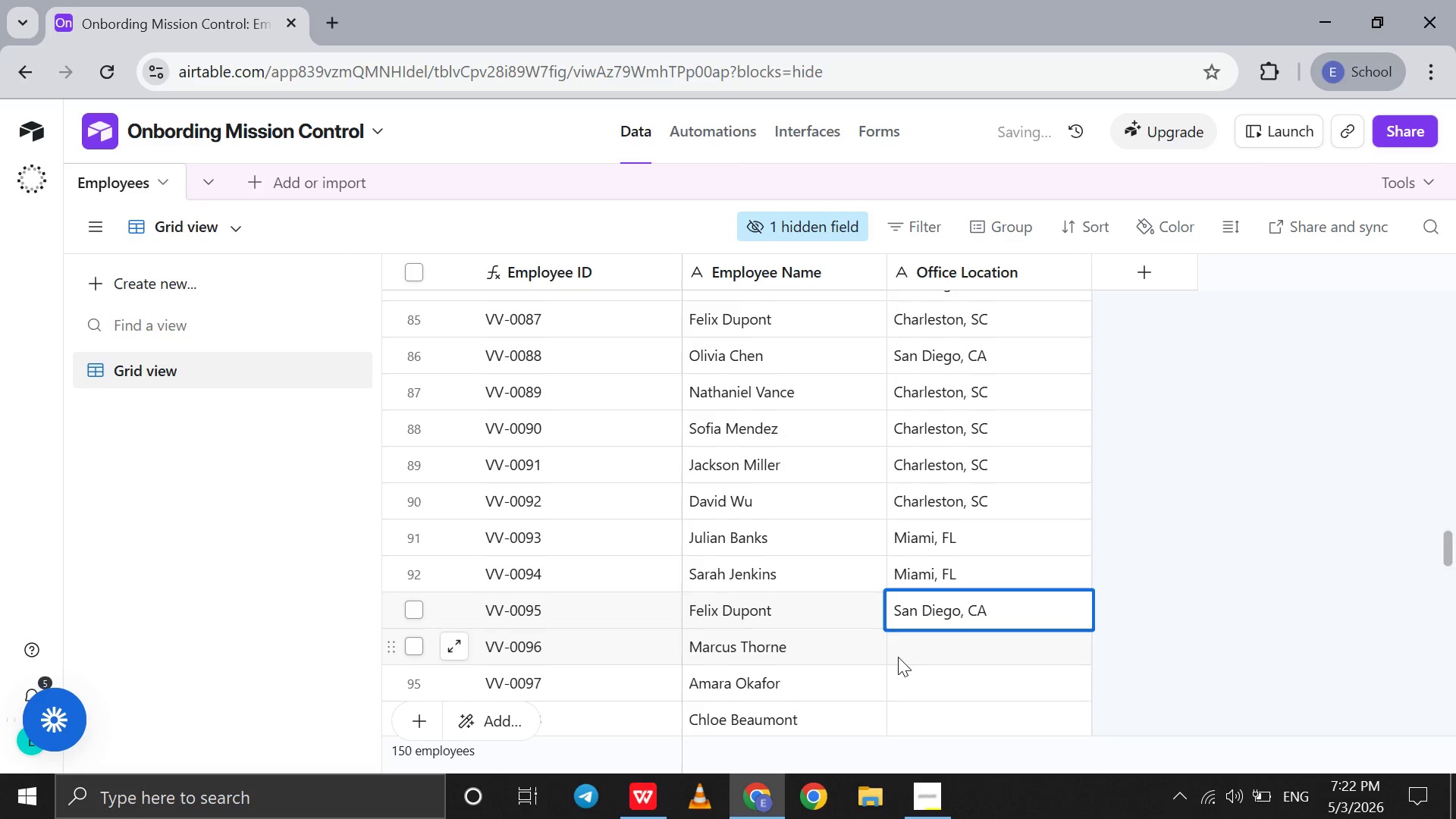 
left_click([898, 657])
 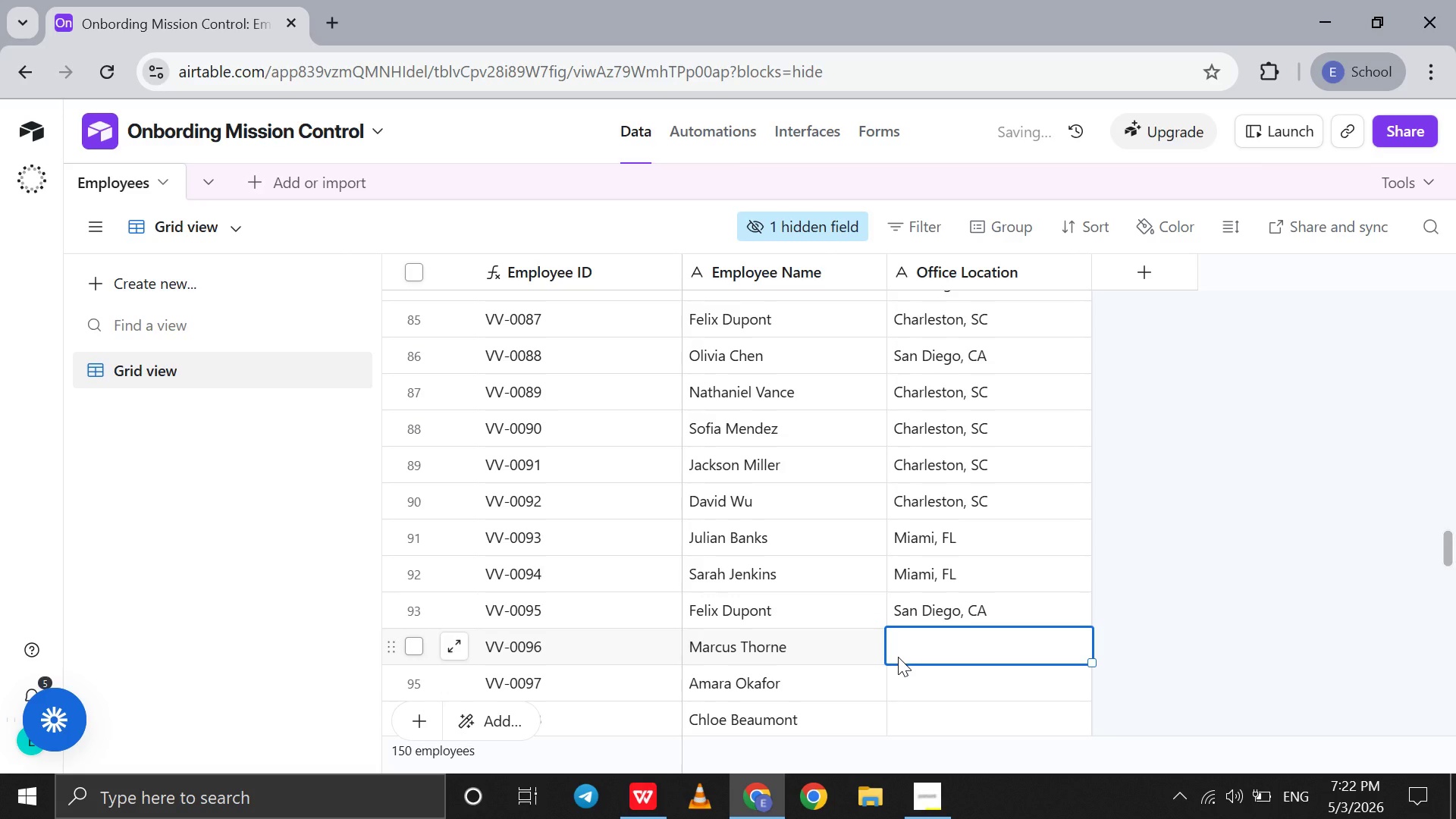 
type(Charleston, SC)
 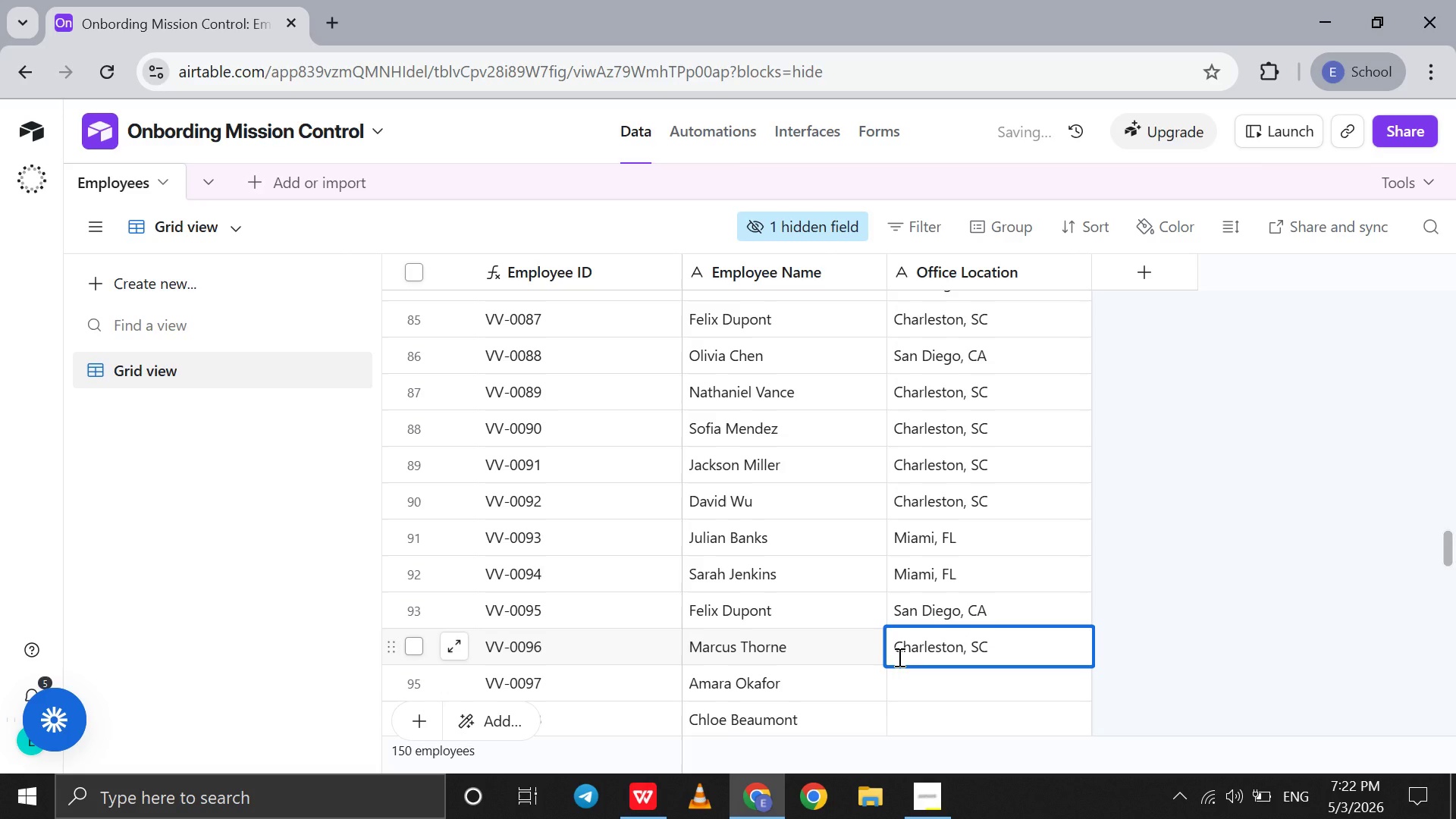 
double_click([902, 685])
 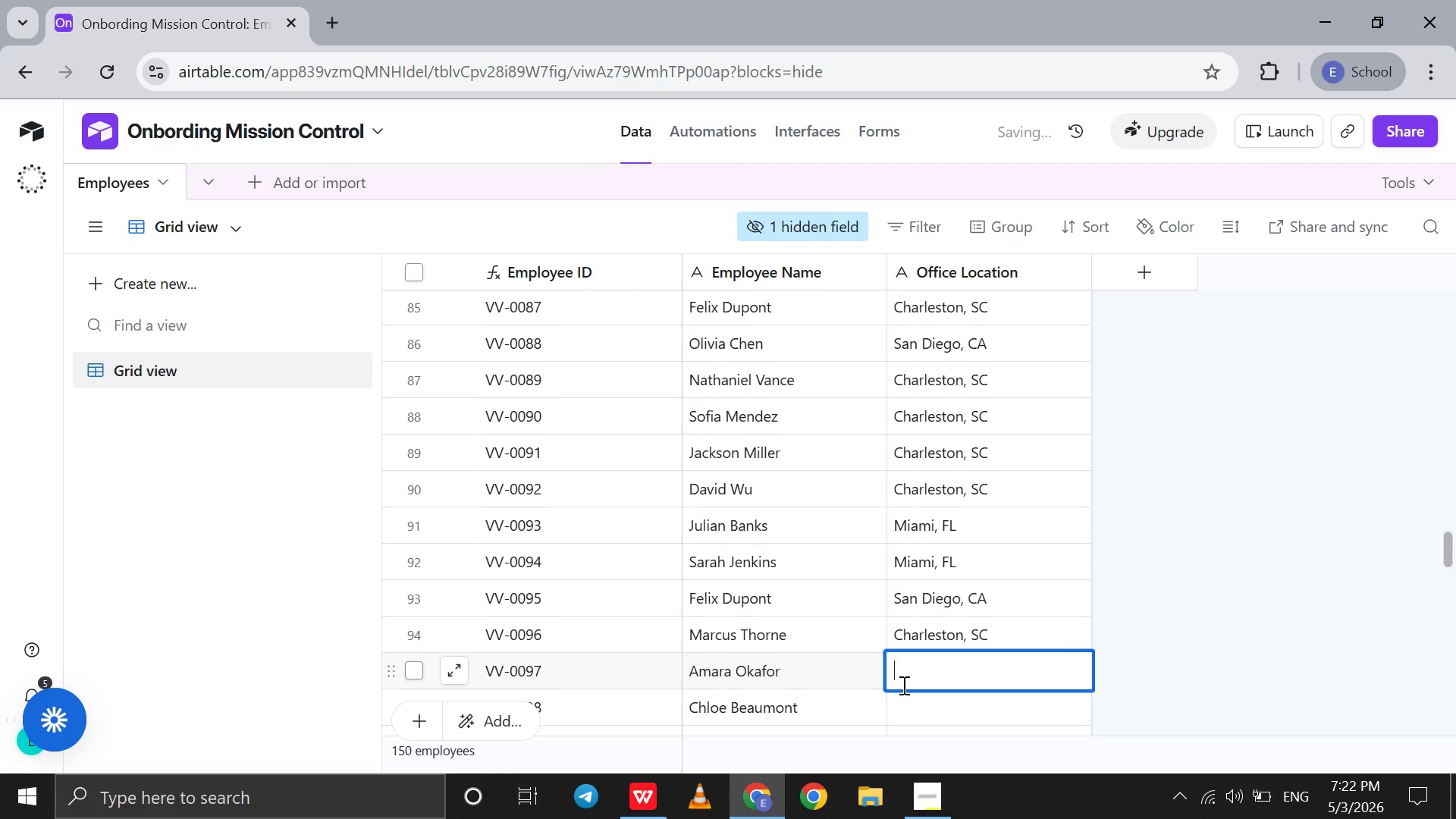 
type(San Diego, CA)
 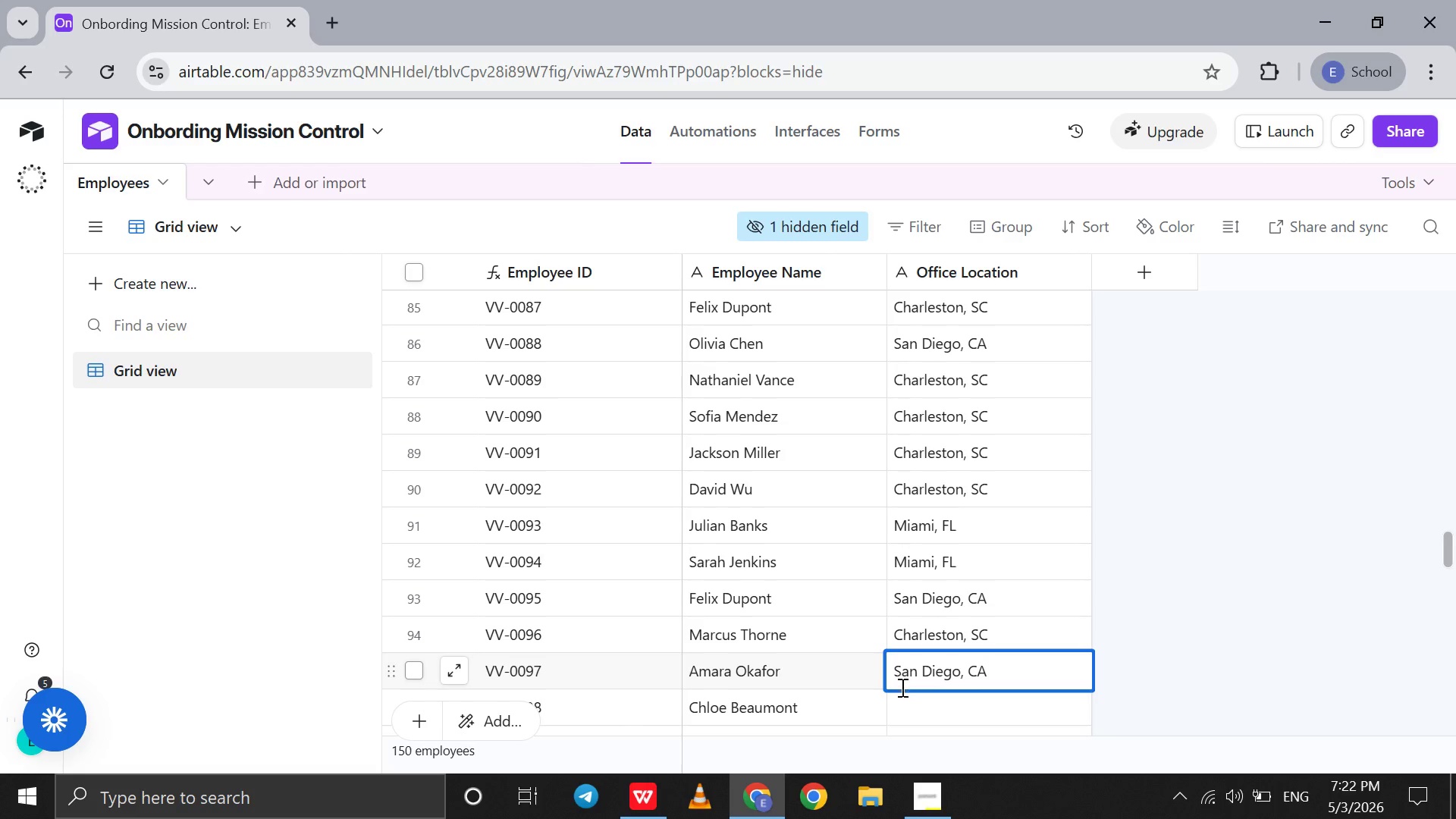 
left_click([901, 712])
 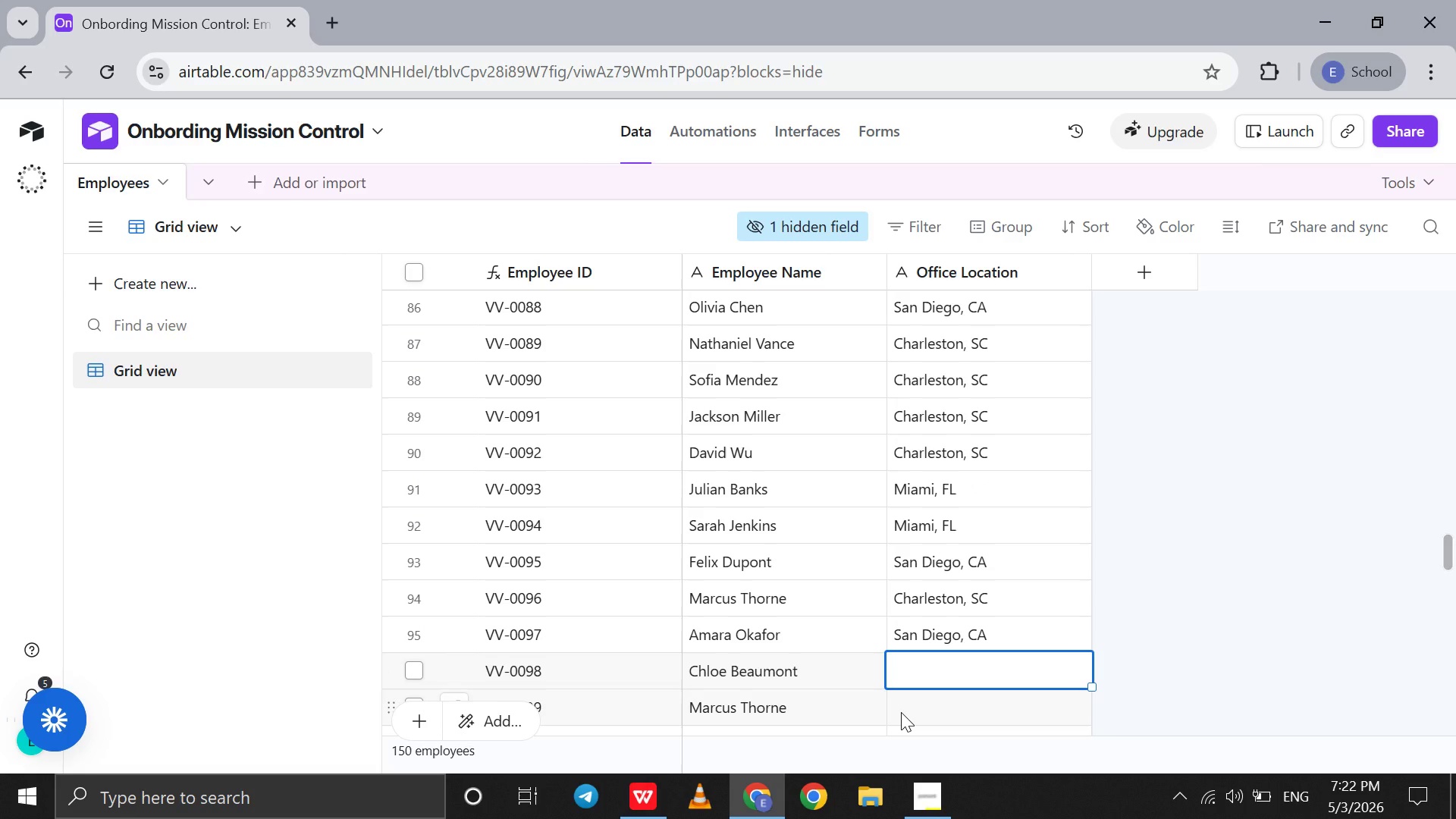 
type(Charleston, CA)
 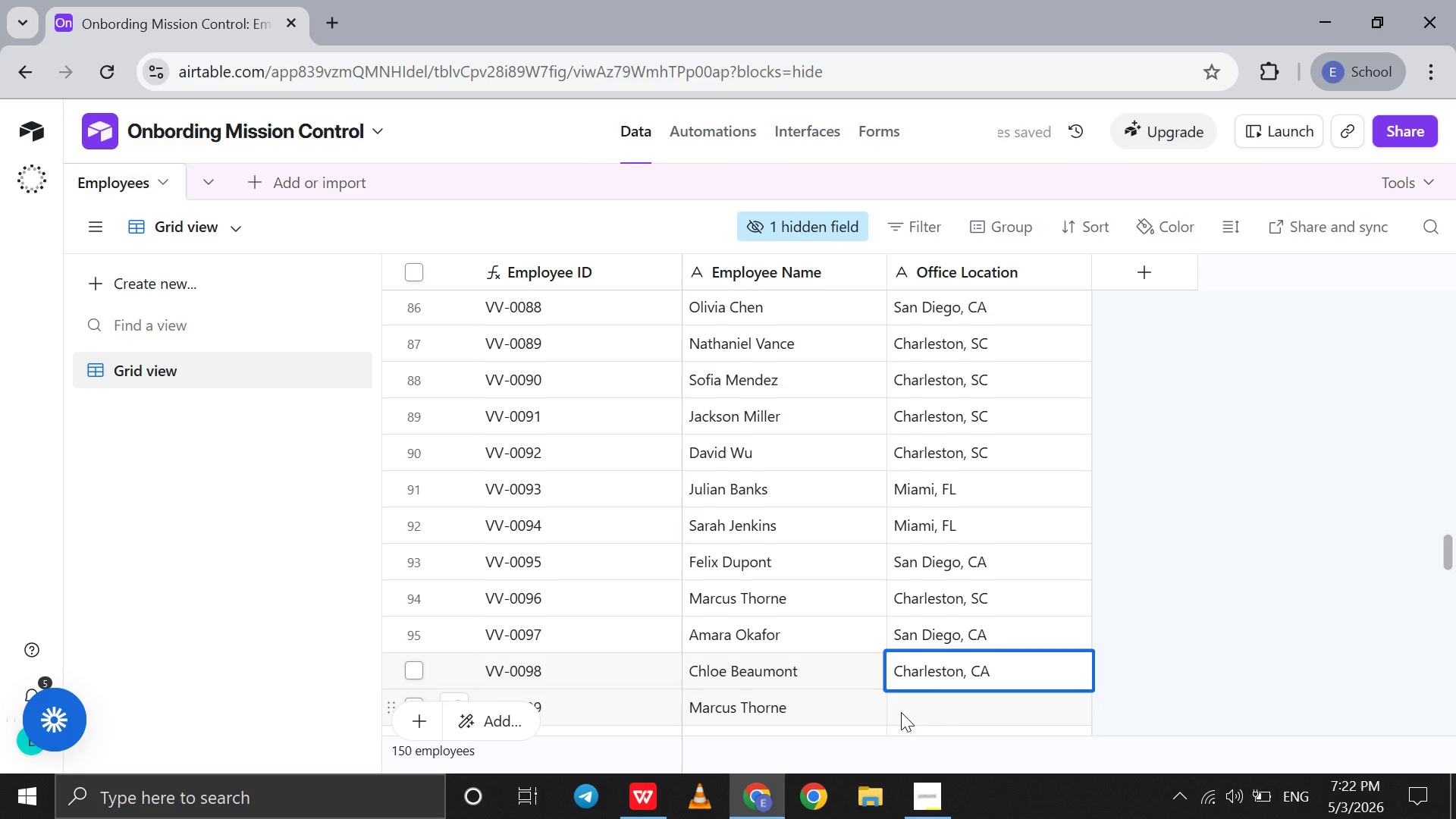 
left_click([907, 702])
 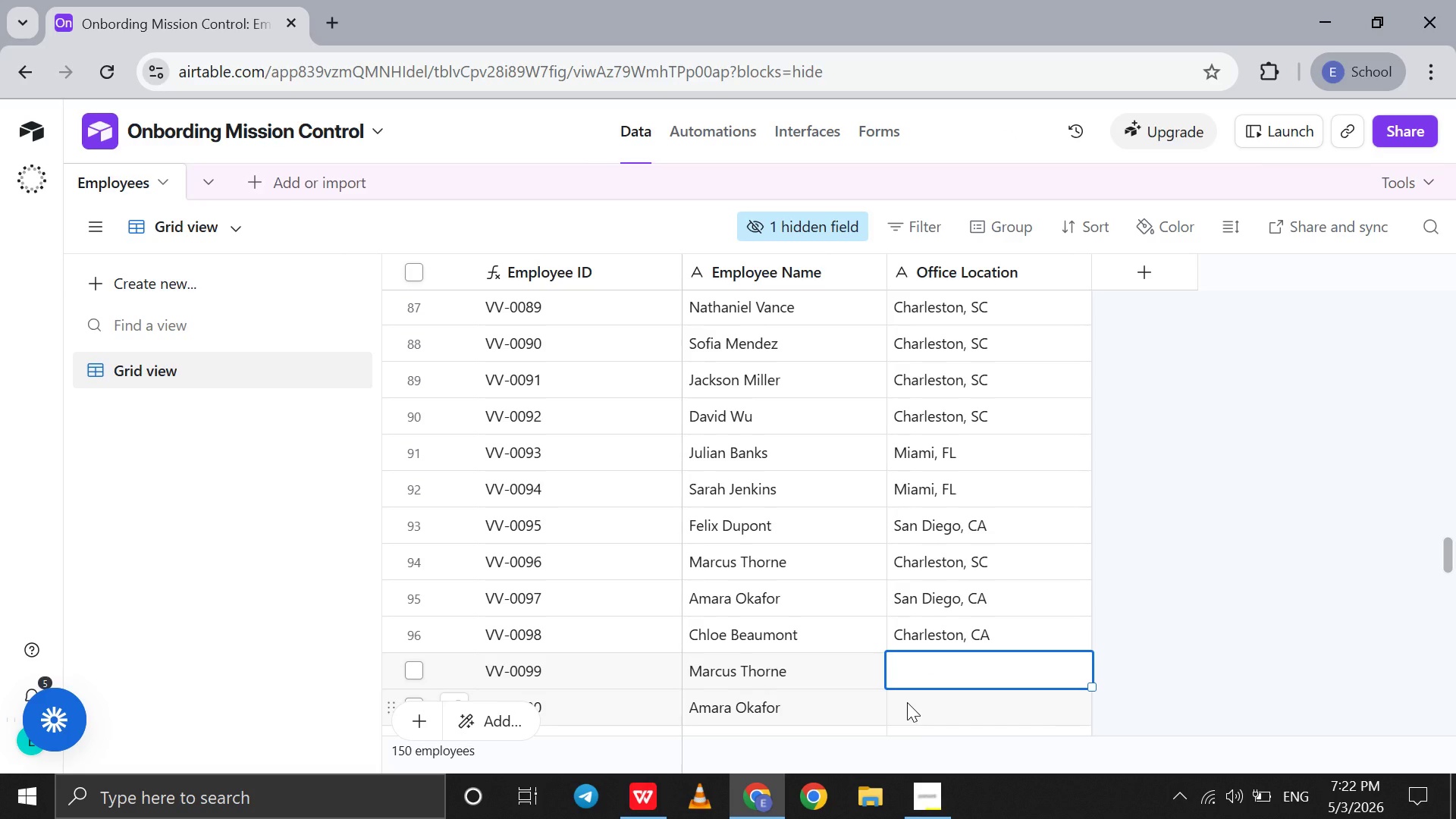 
type(Charleston,C)
key(Backspace)
type( CA)
 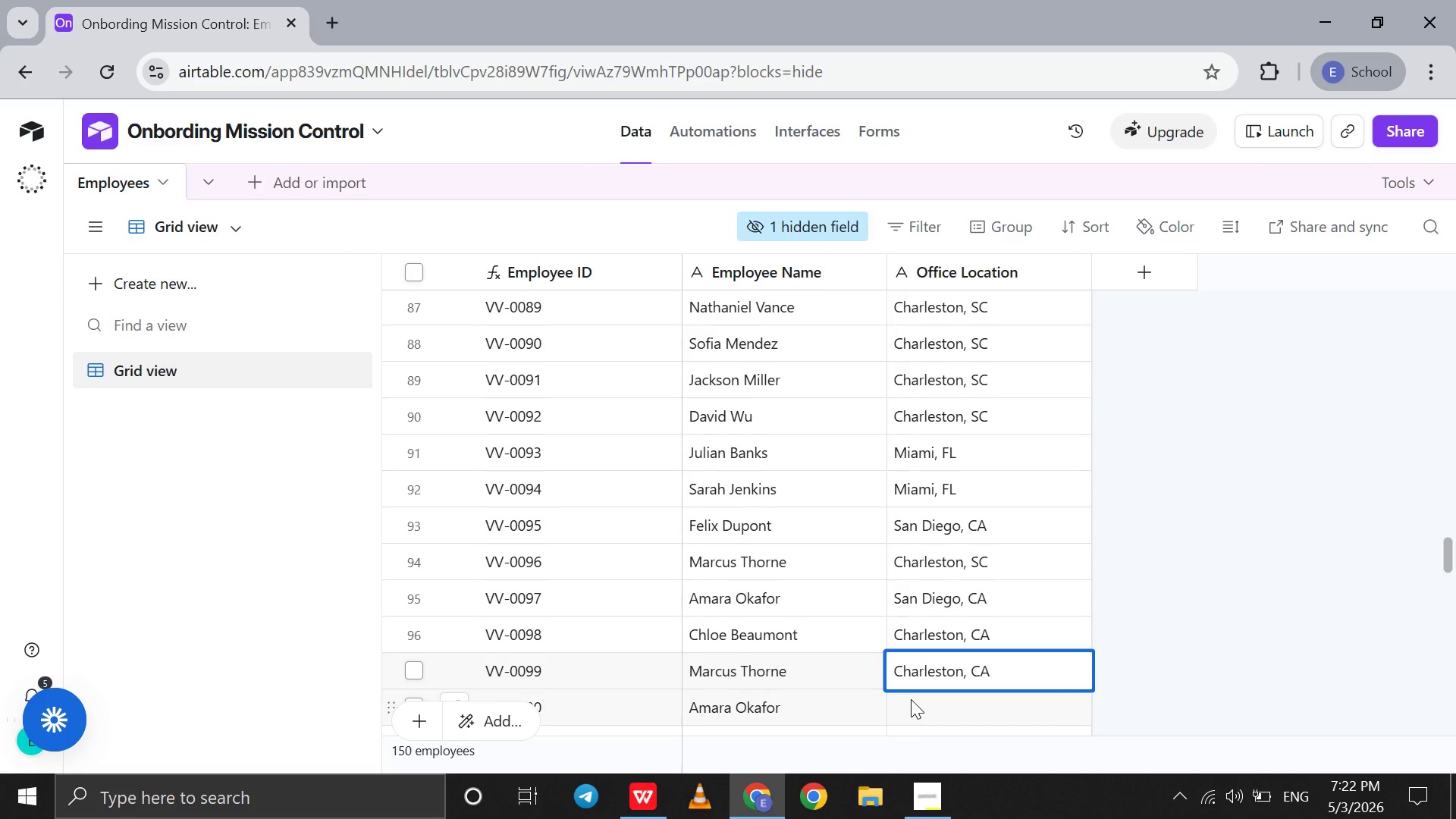 
left_click([911, 699])
 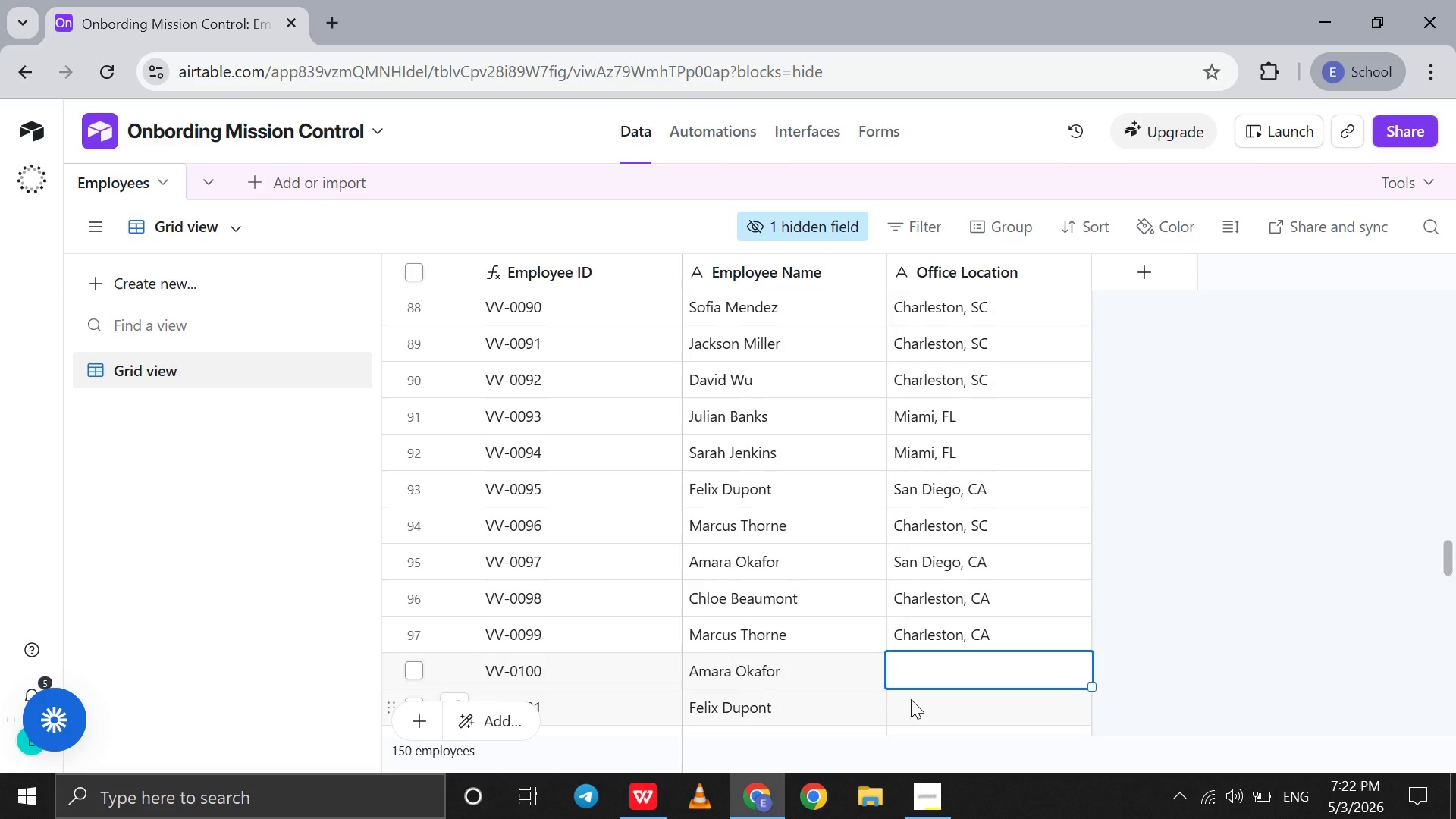 
type(Charleston, CA)
 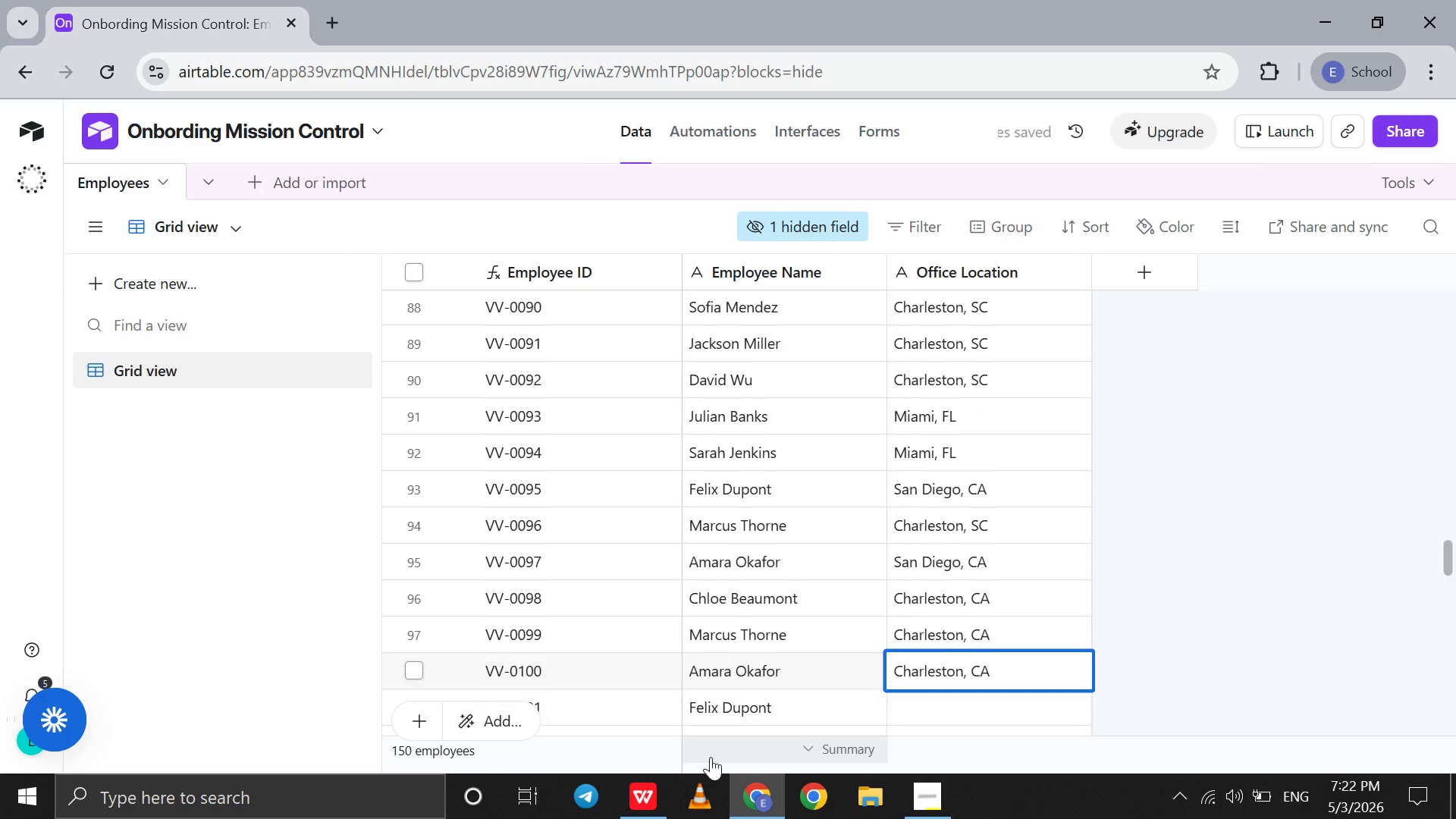 
left_click([644, 800])
 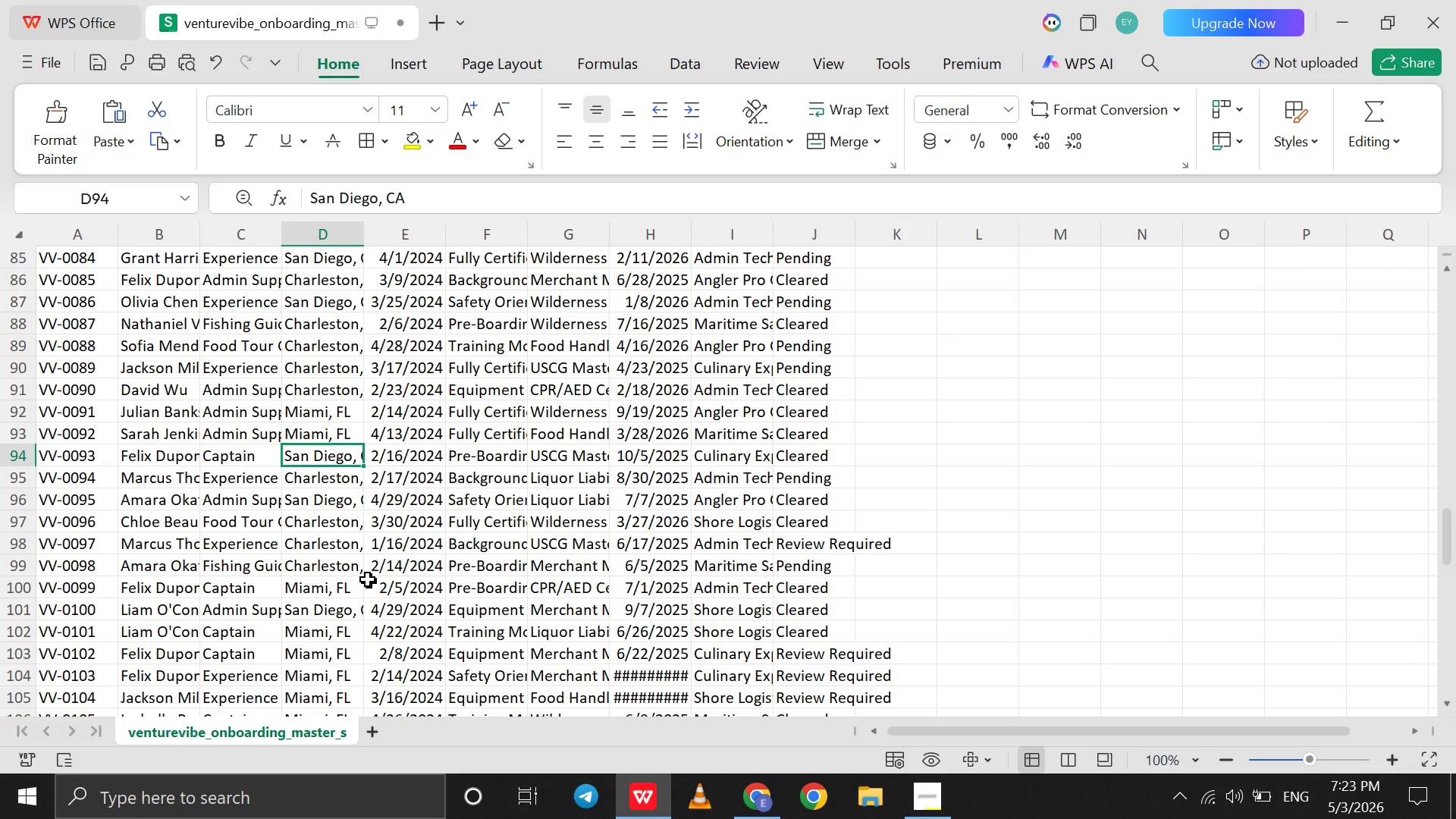 
left_click([332, 570])
 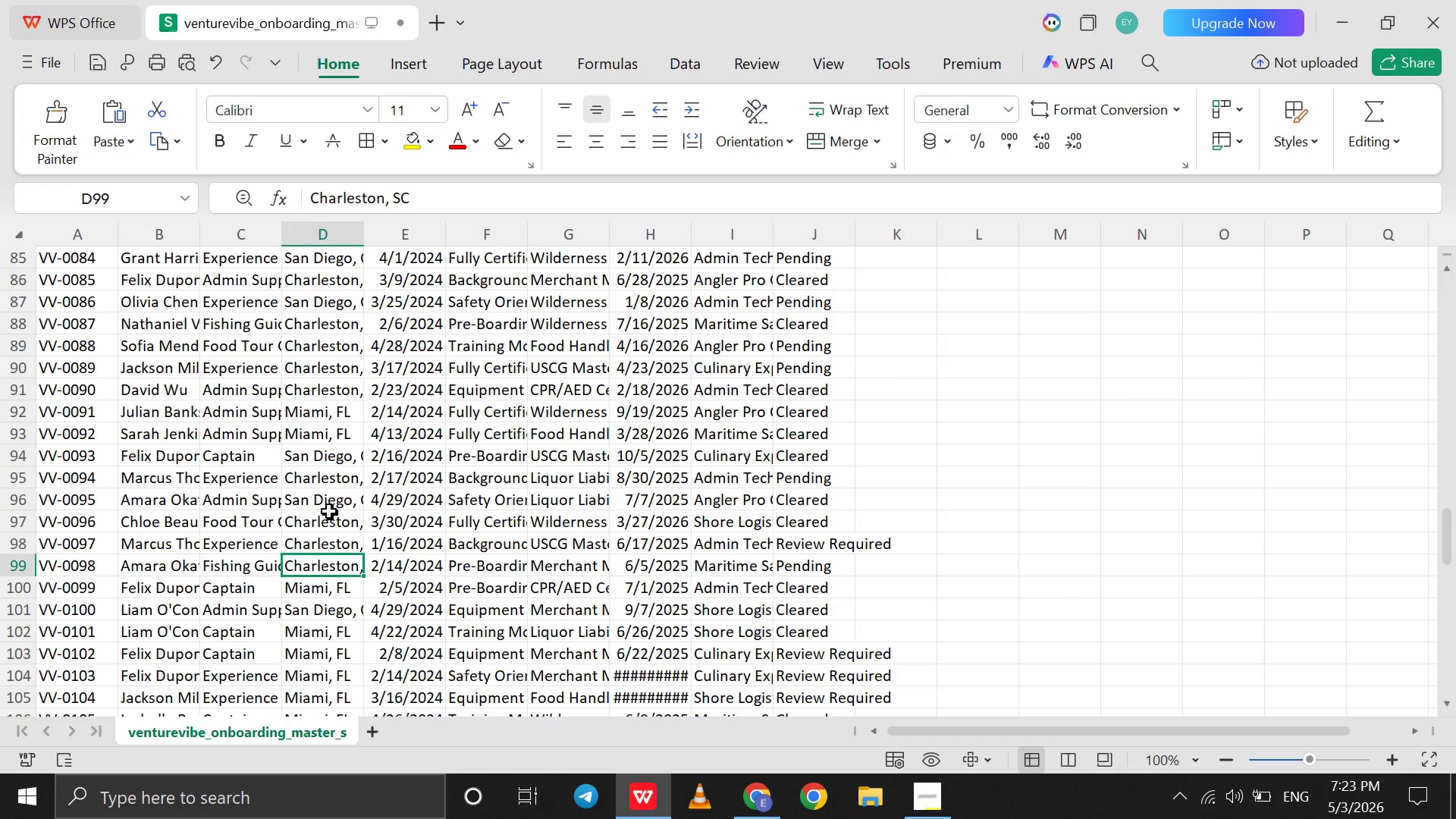 
left_click([332, 500])
 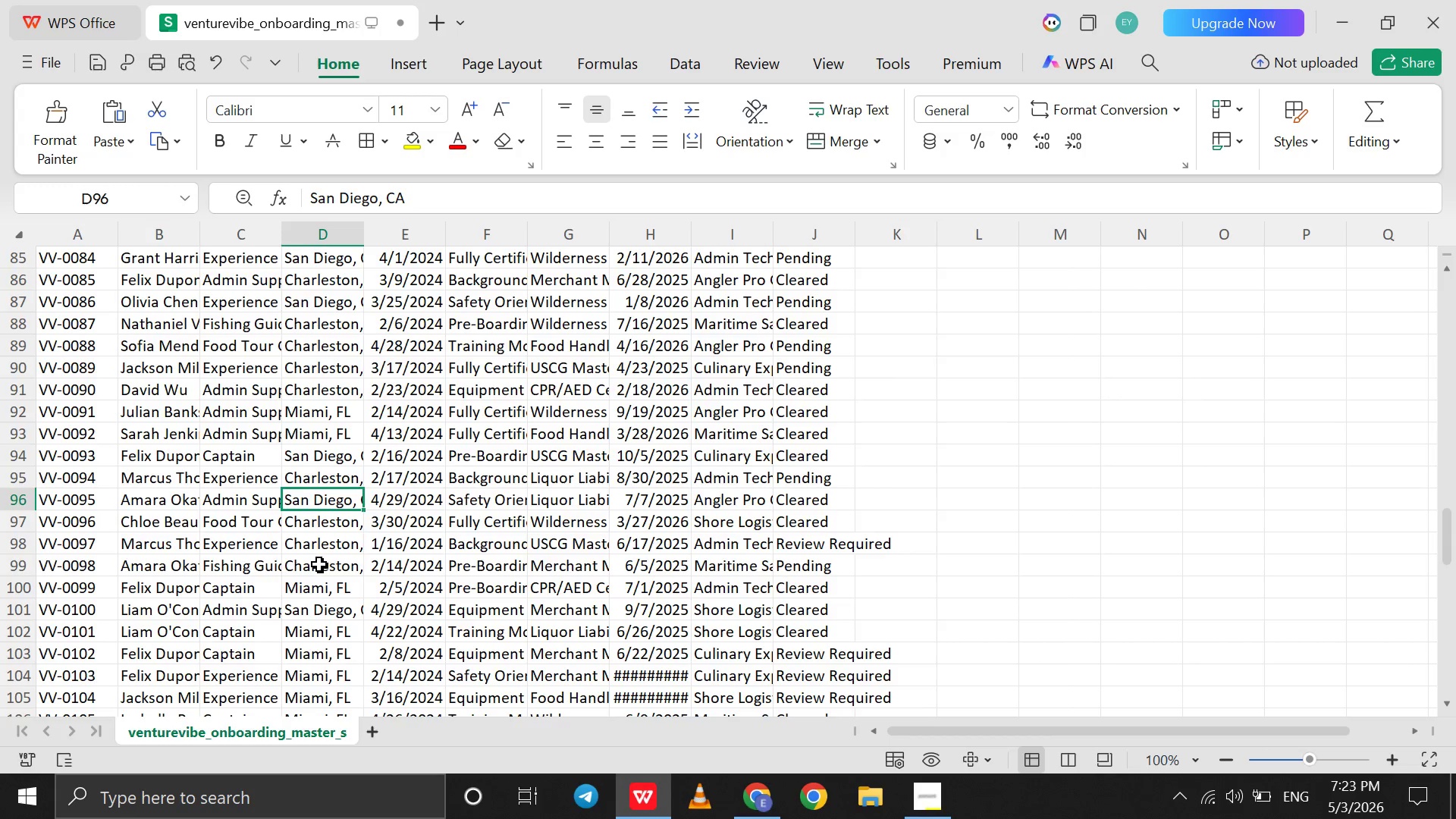 
left_click([319, 564])
 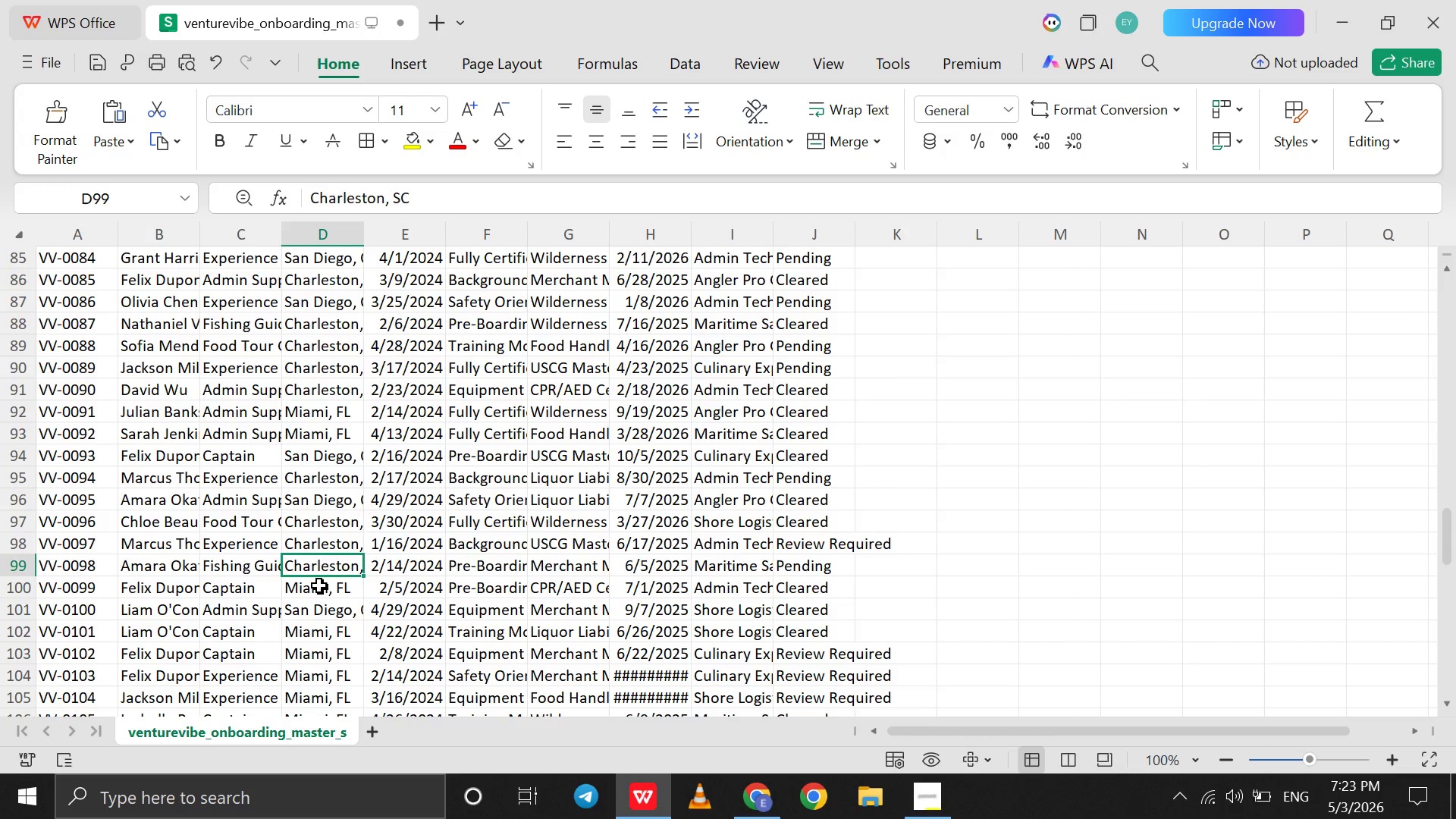 
left_click([319, 585])
 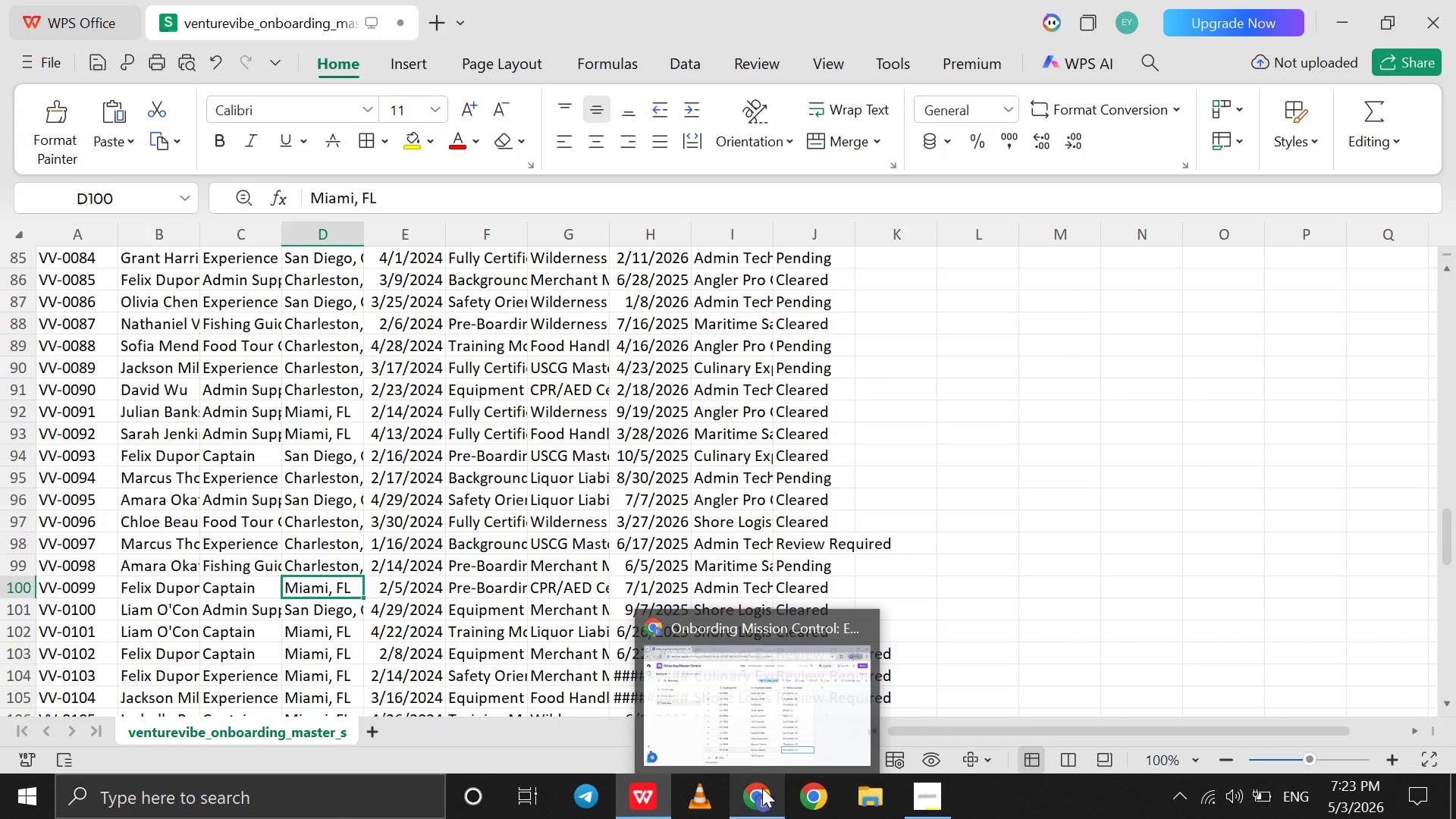 
left_click([762, 788])
 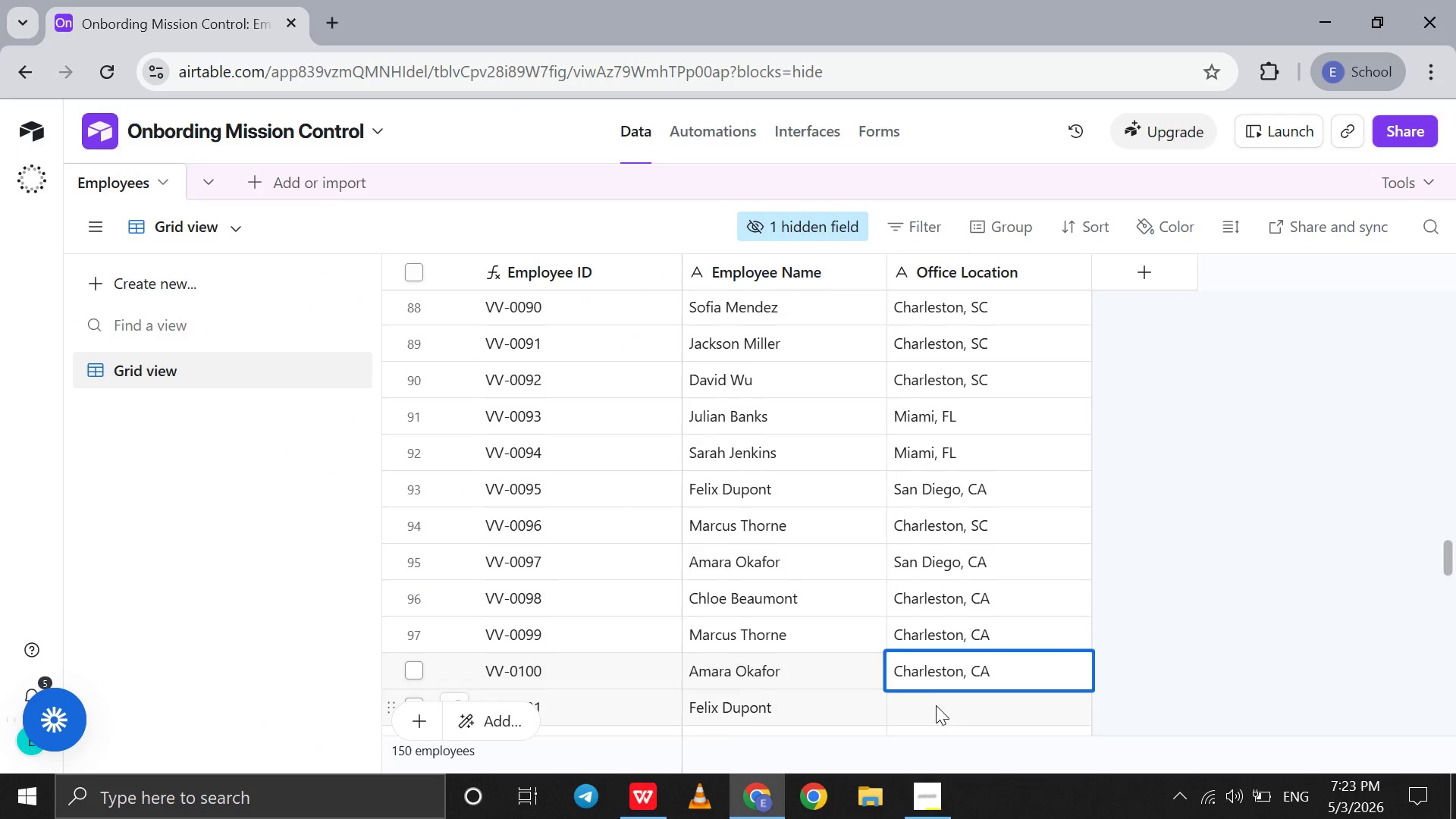 
left_click([936, 706])
 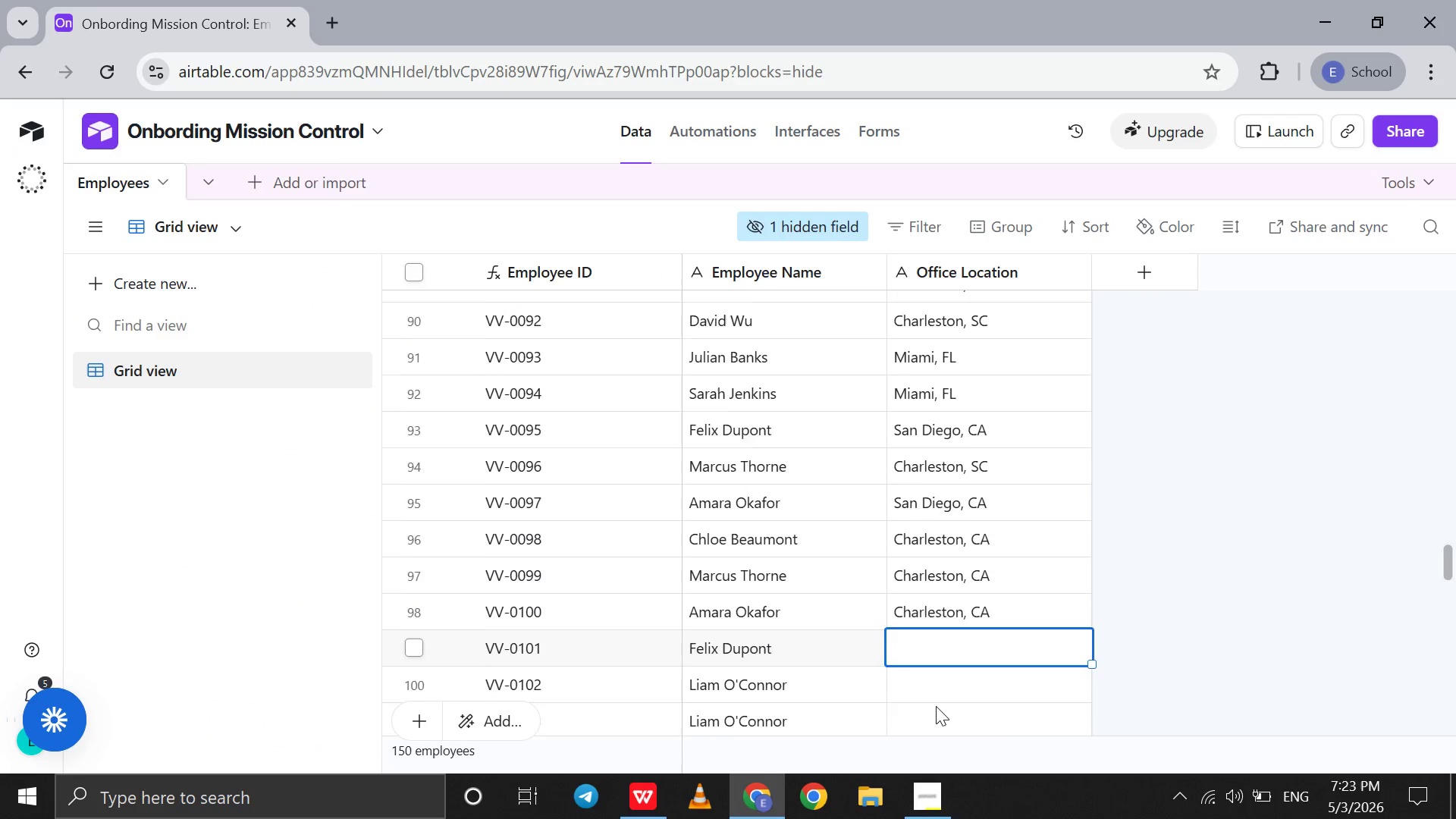 
scroll: coordinate [936, 706], scroll_direction: down, amount: 7.0
 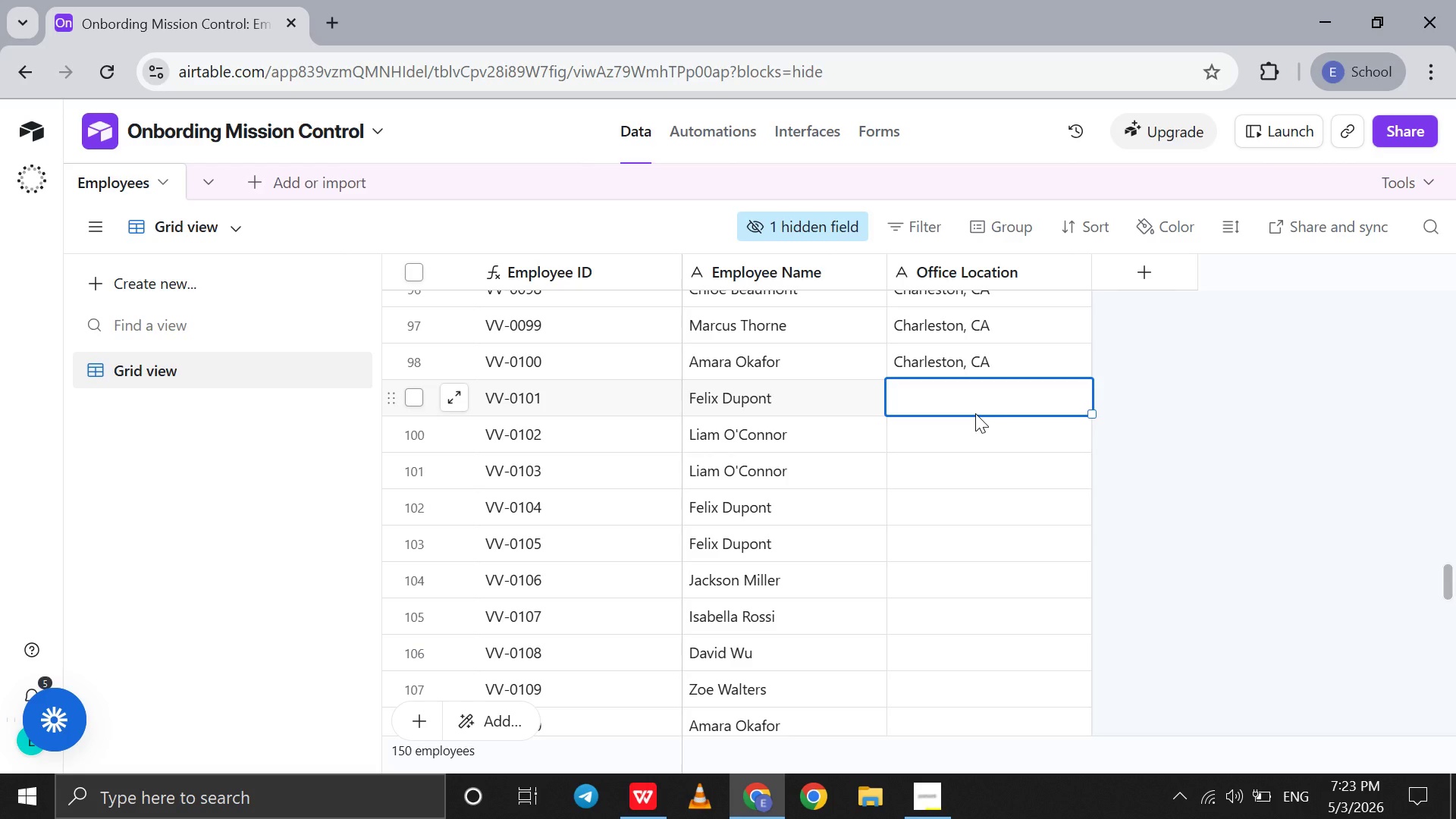 
left_click([975, 413])
 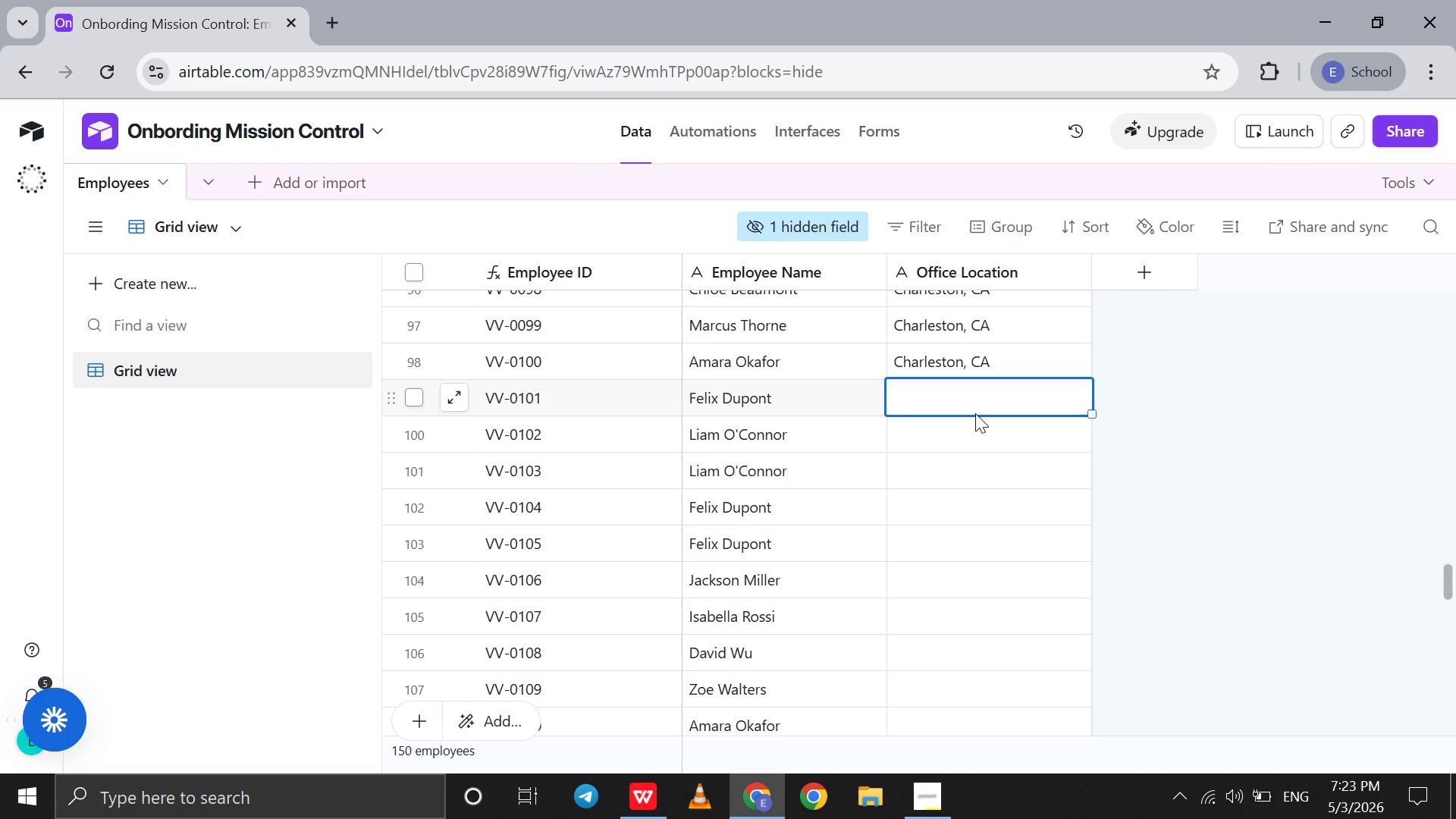 
type(MI)
key(Backspace)
type(iami )
key(Backspace)
type(, Fl)
key(Backspace)
type(L)
 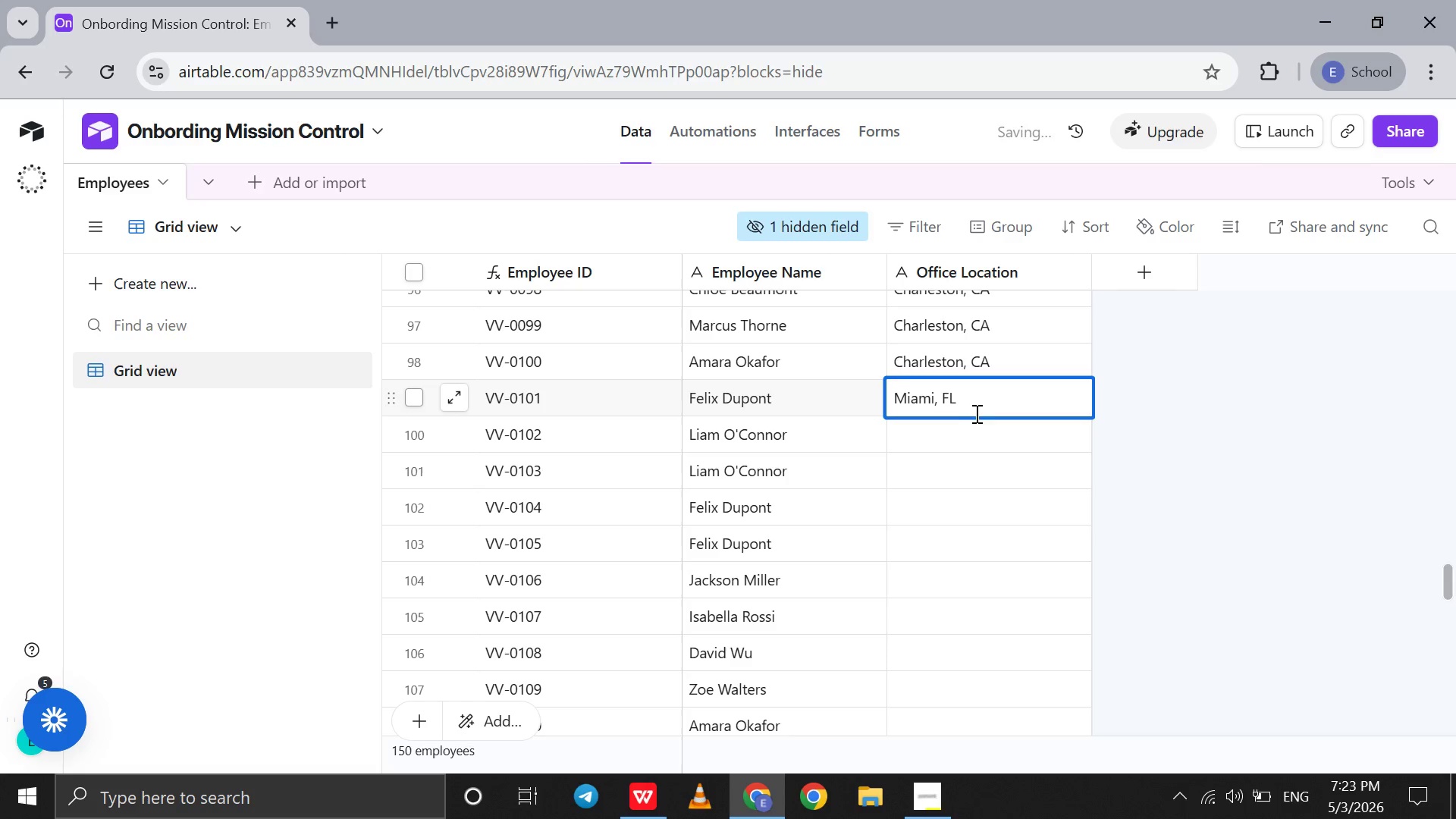 
left_click([914, 802])